 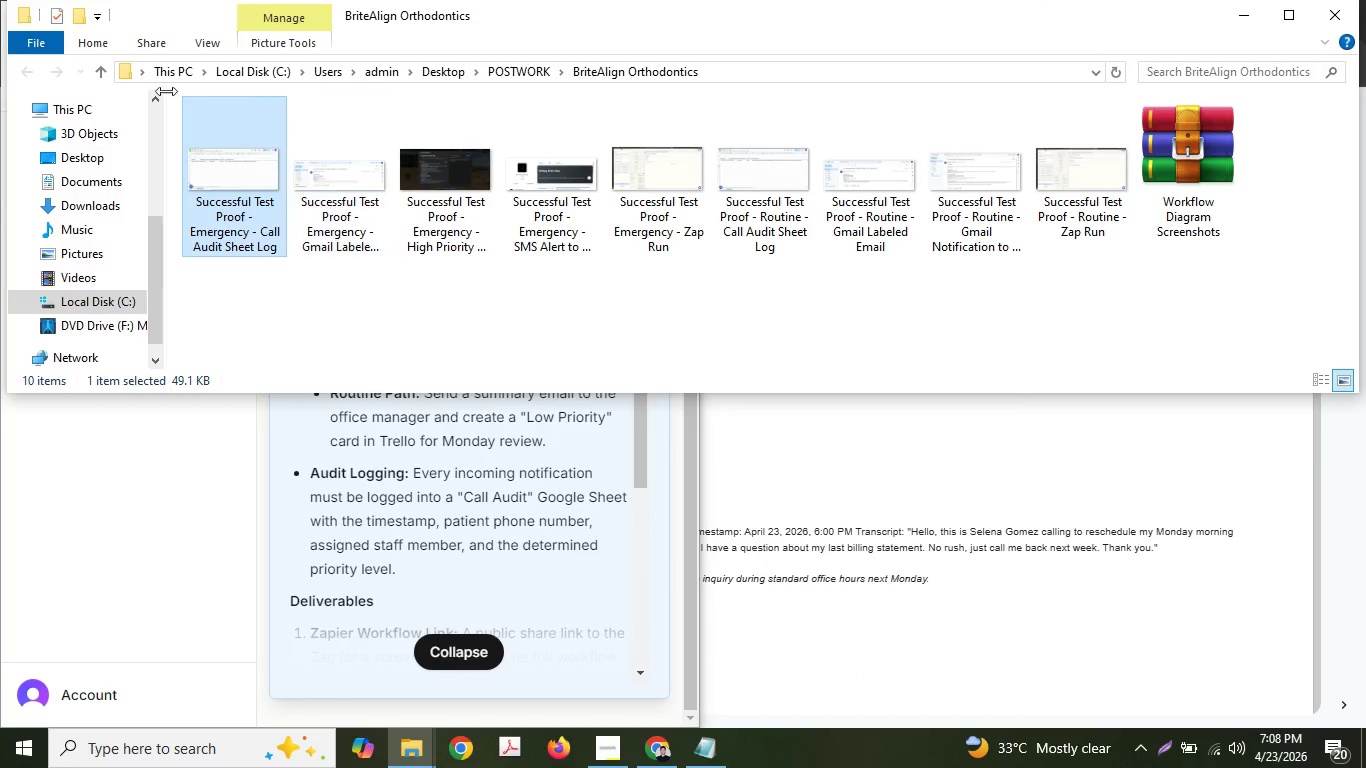 
left_click([1110, 69])
 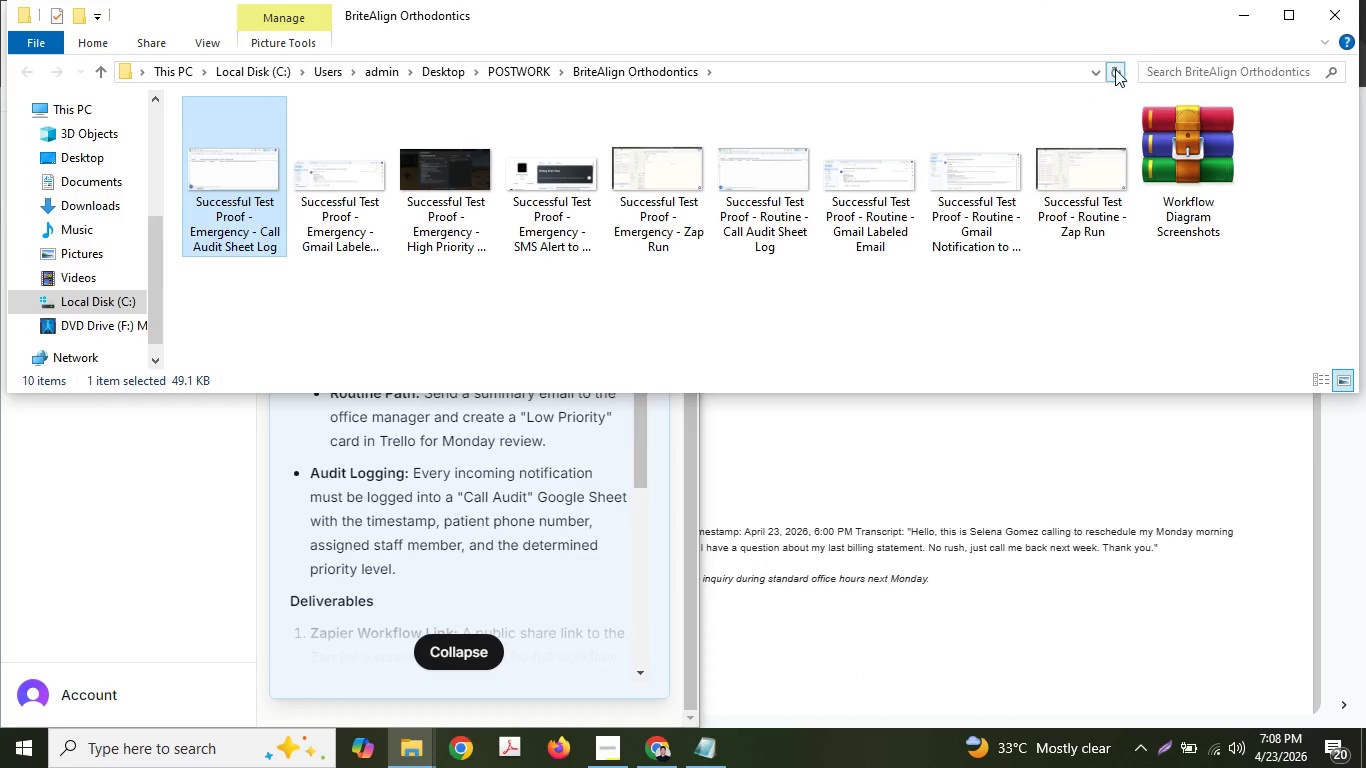 
left_click([1116, 69])
 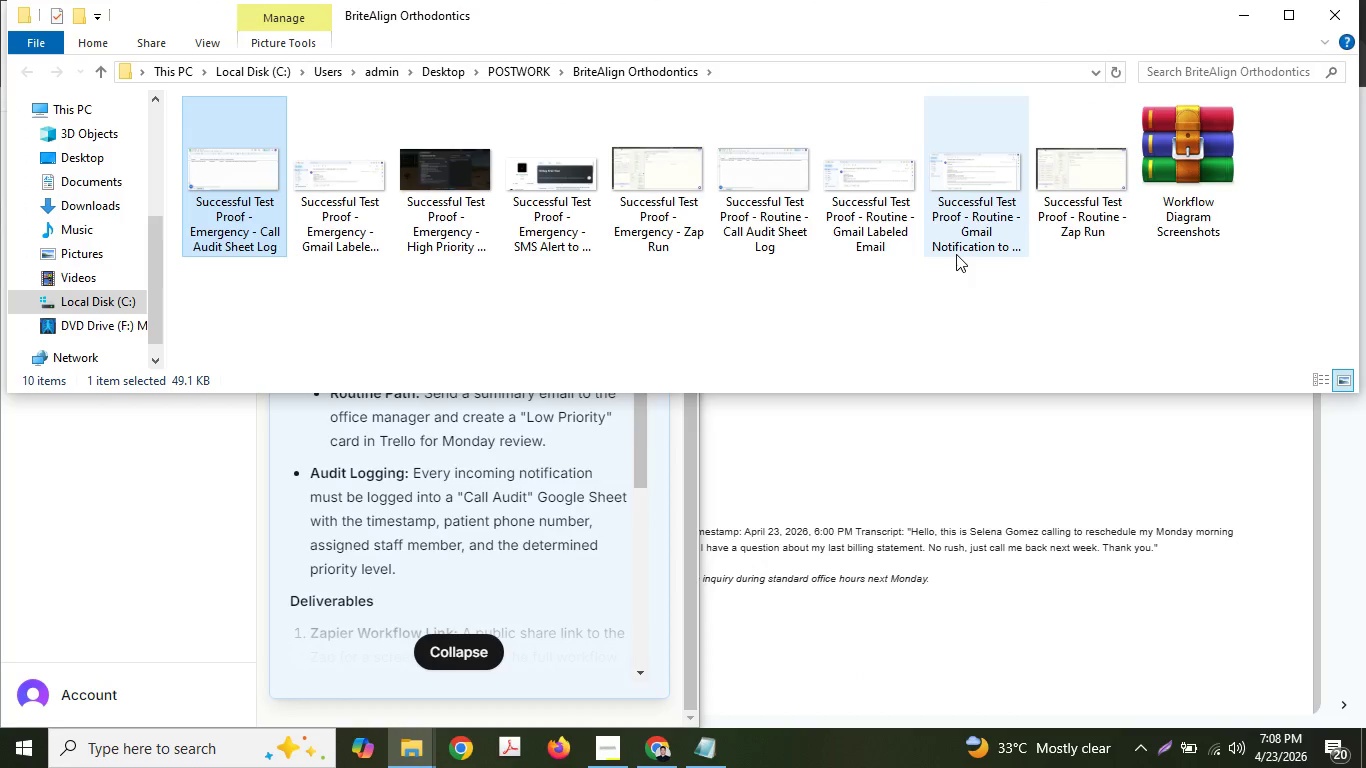 
left_click([956, 254])
 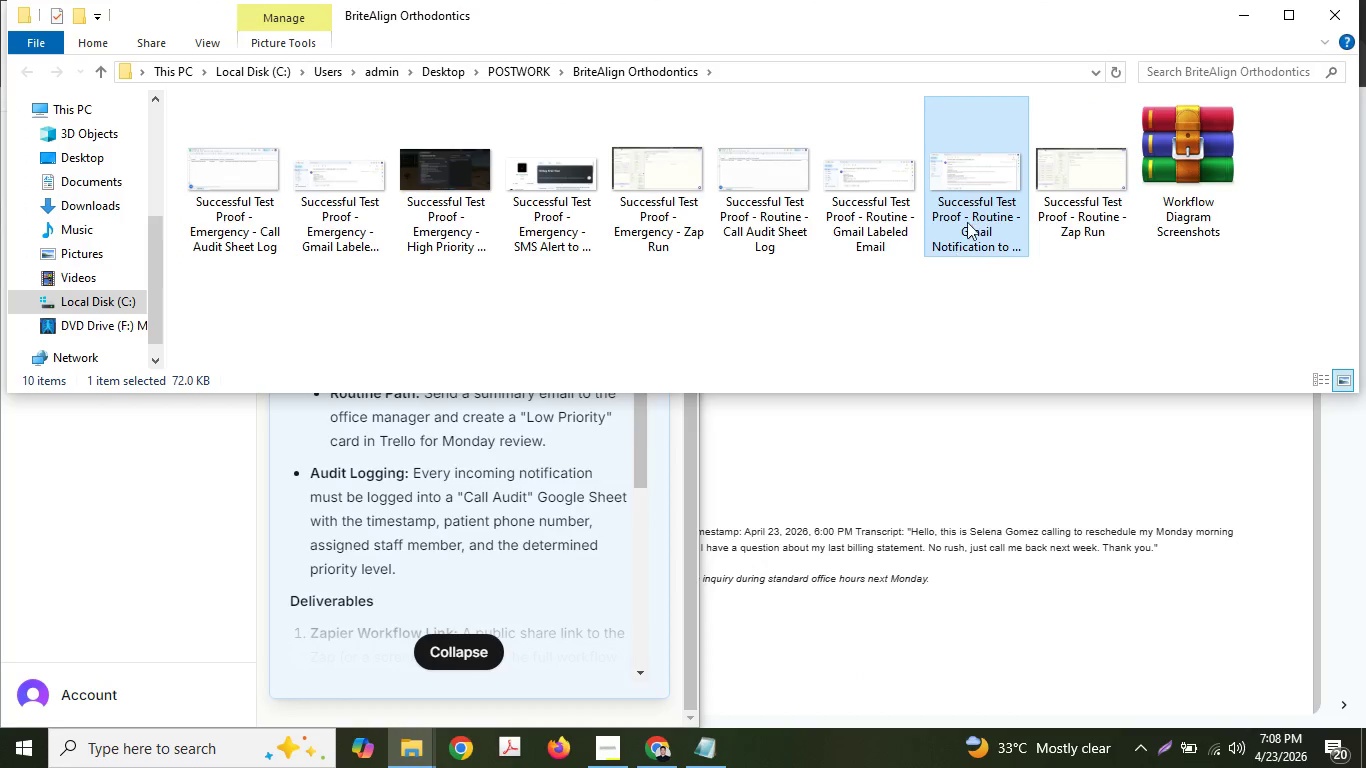 
right_click([970, 217])
 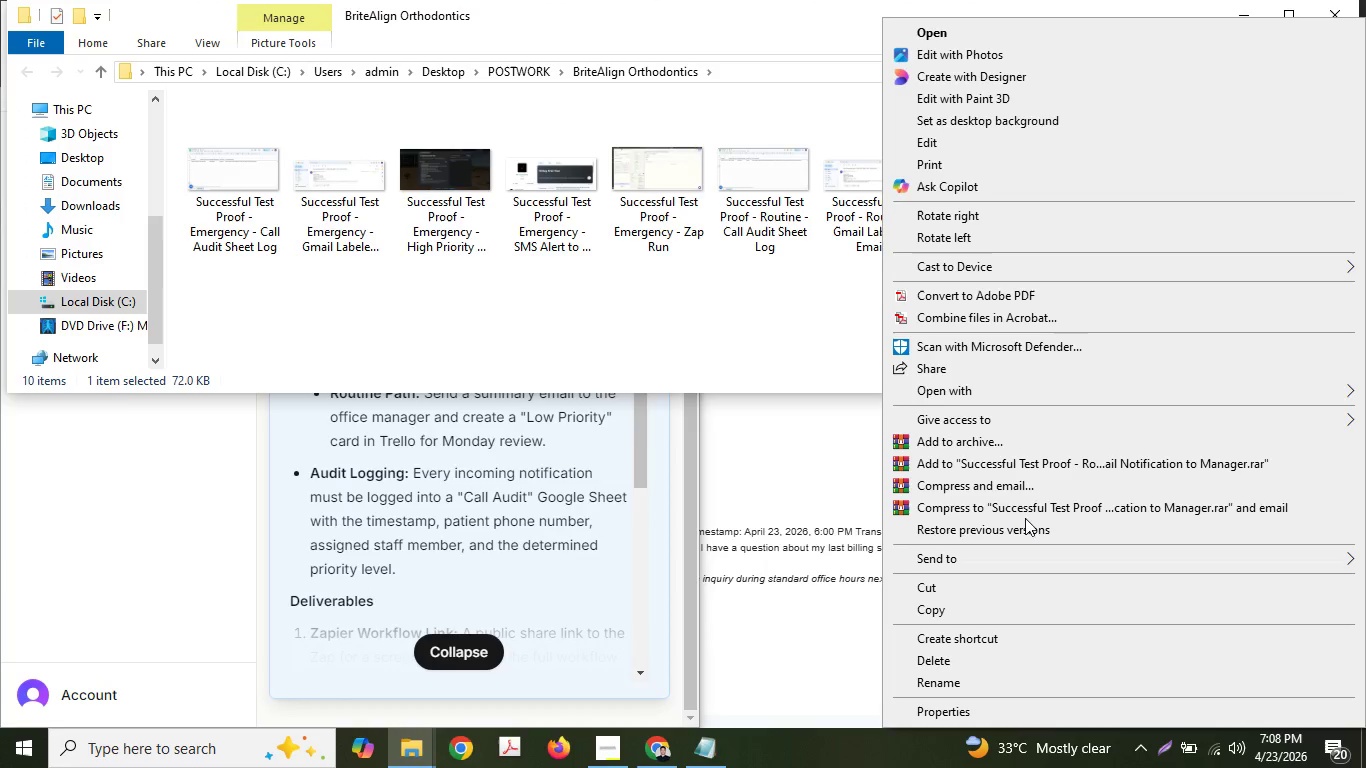 
left_click([977, 679])
 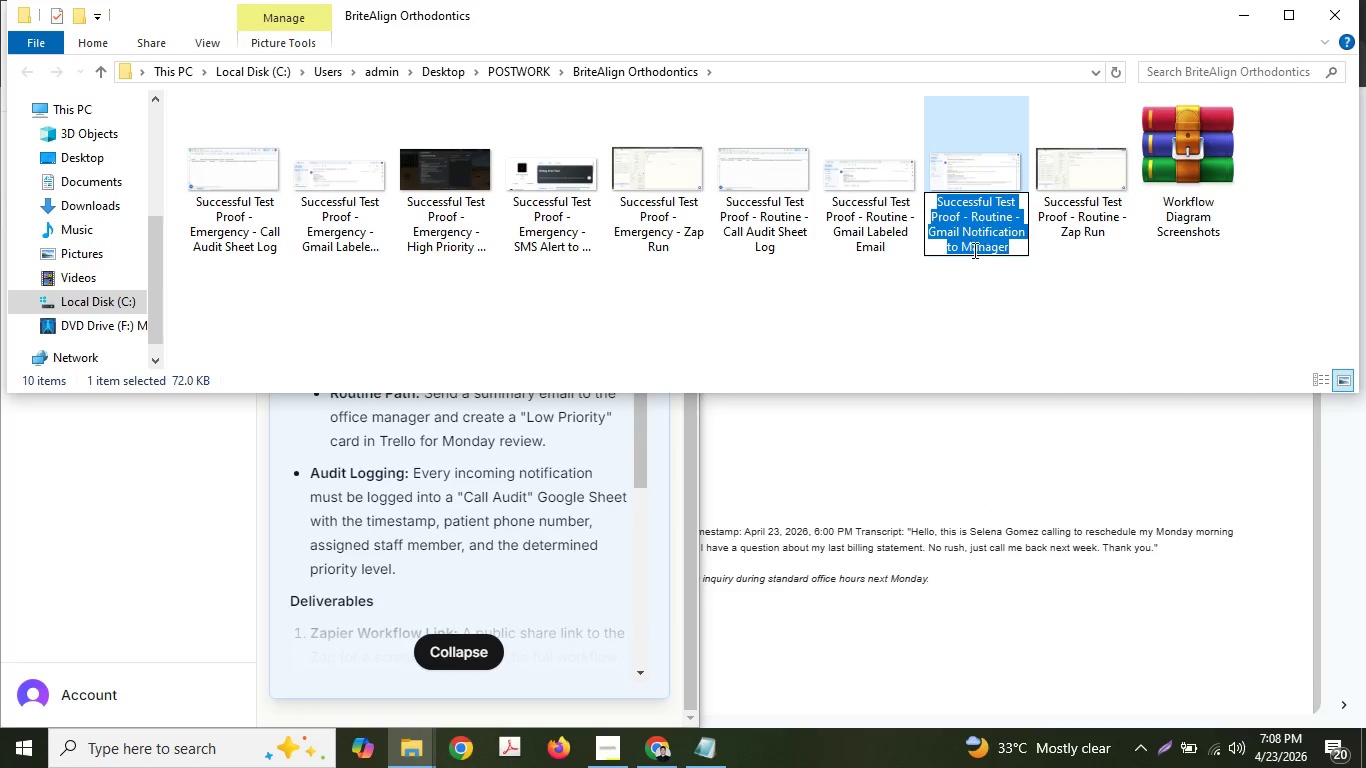 
left_click([964, 247])
 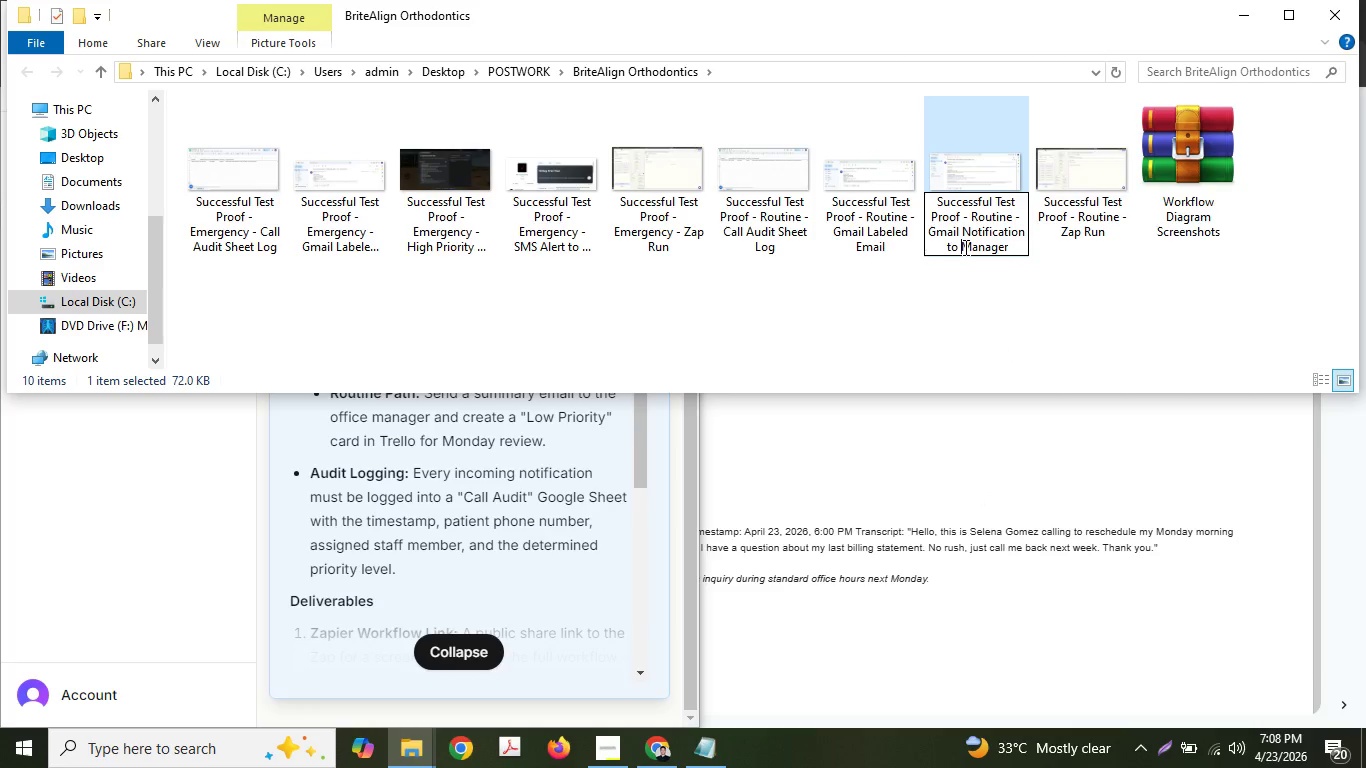 
type(Ofice)
key(Backspace)
key(Backspace)
key(Backspace)
type(fice )
 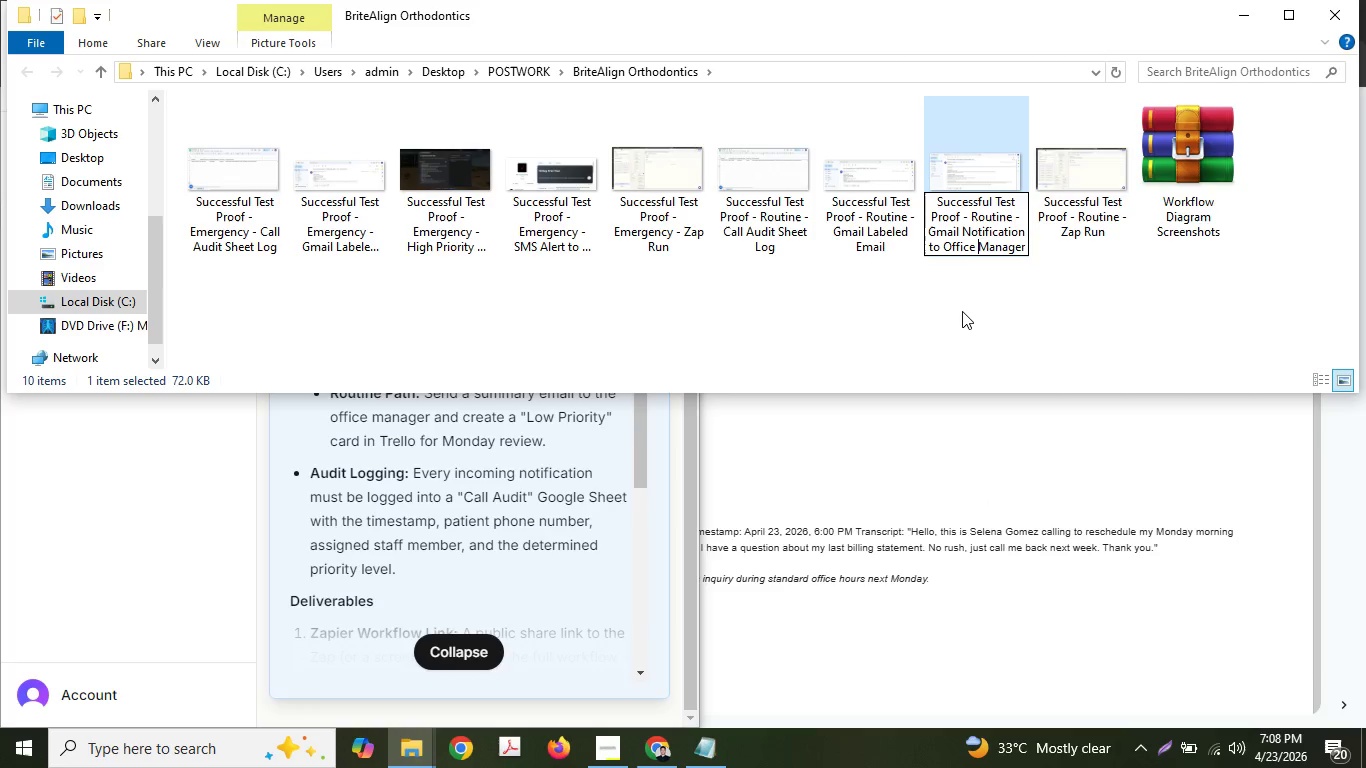 
left_click([962, 315])
 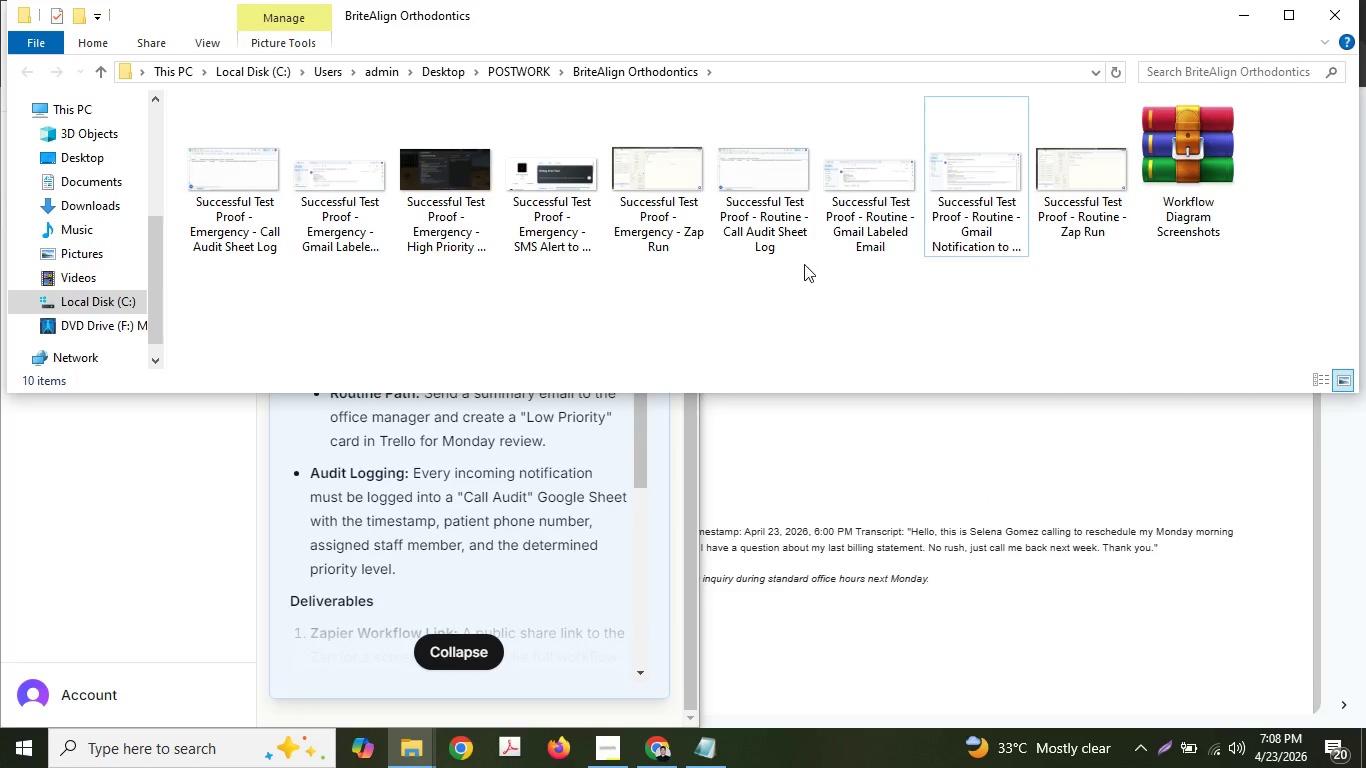 
wait(5.26)
 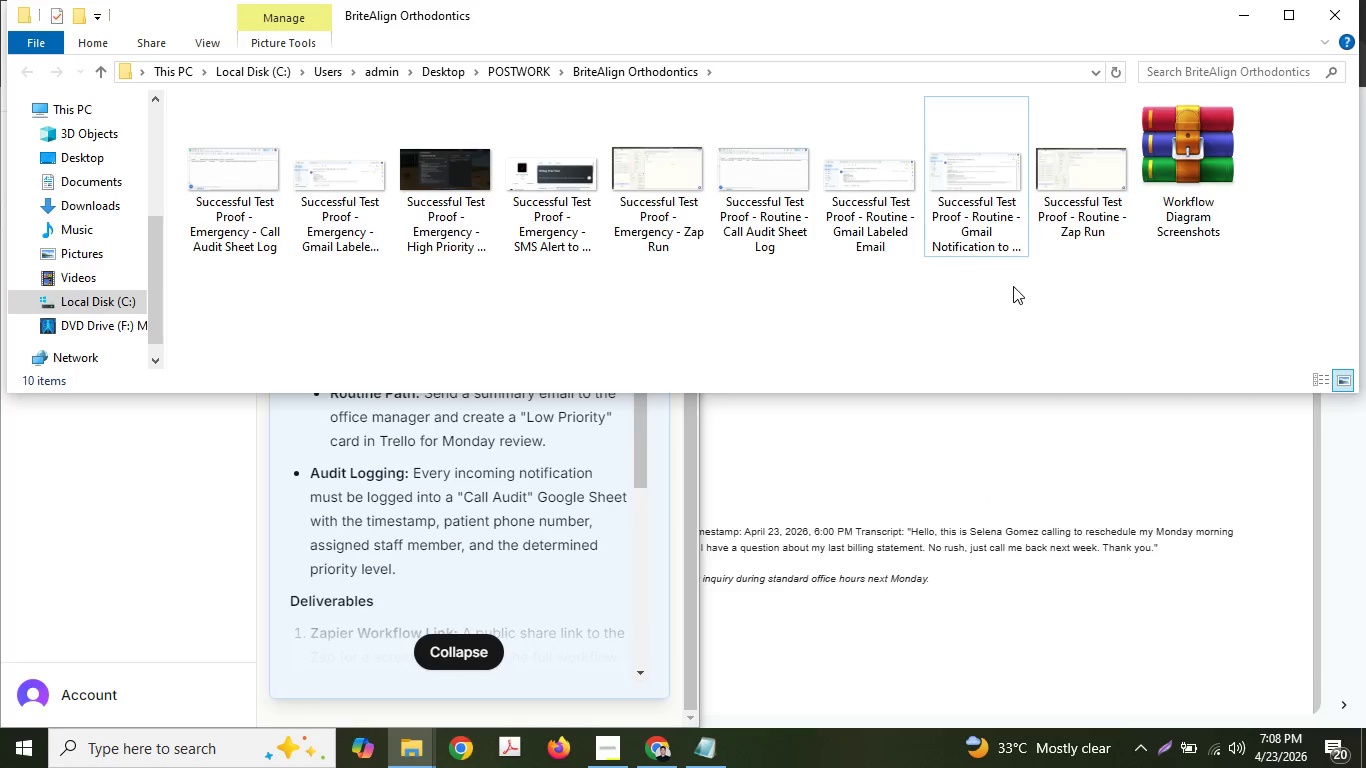 
left_click([659, 740])
 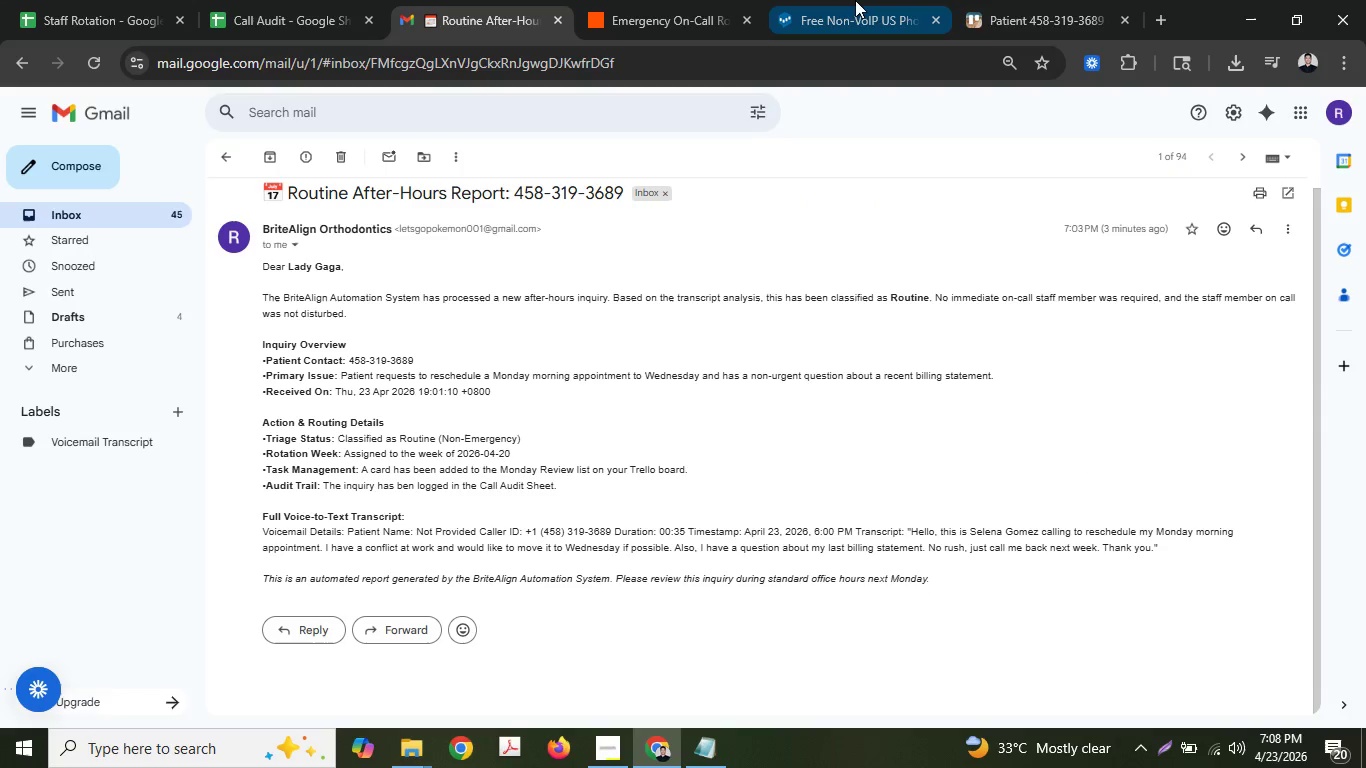 
left_click([663, 0])
 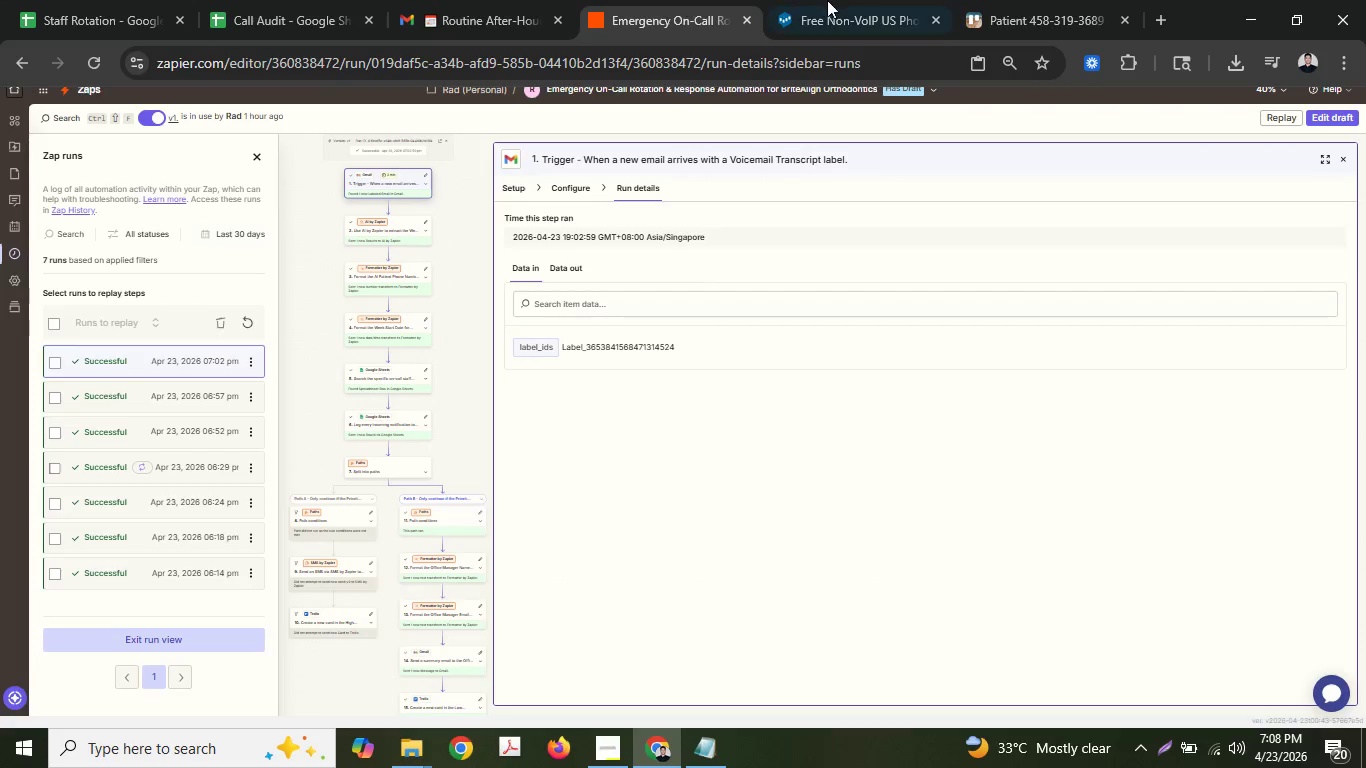 
left_click([827, 0])
 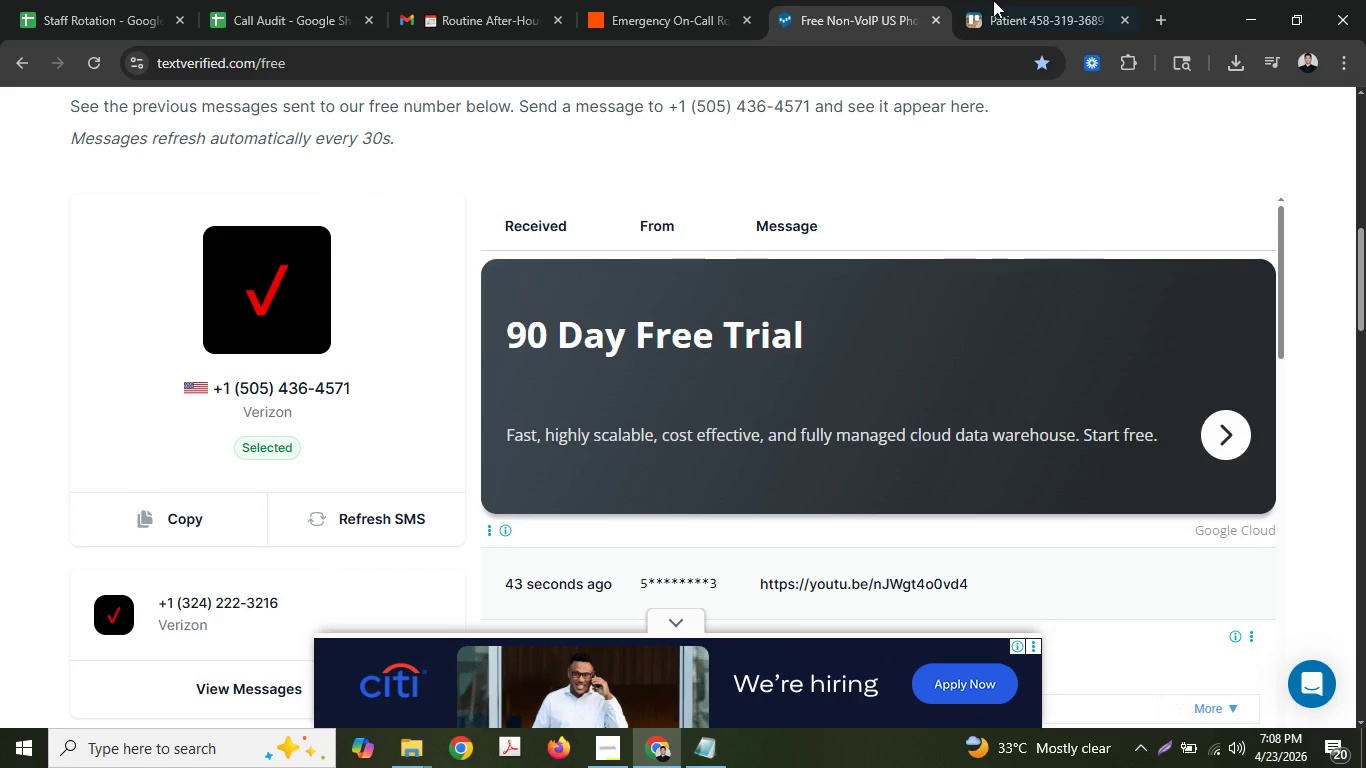 
left_click([993, 0])
 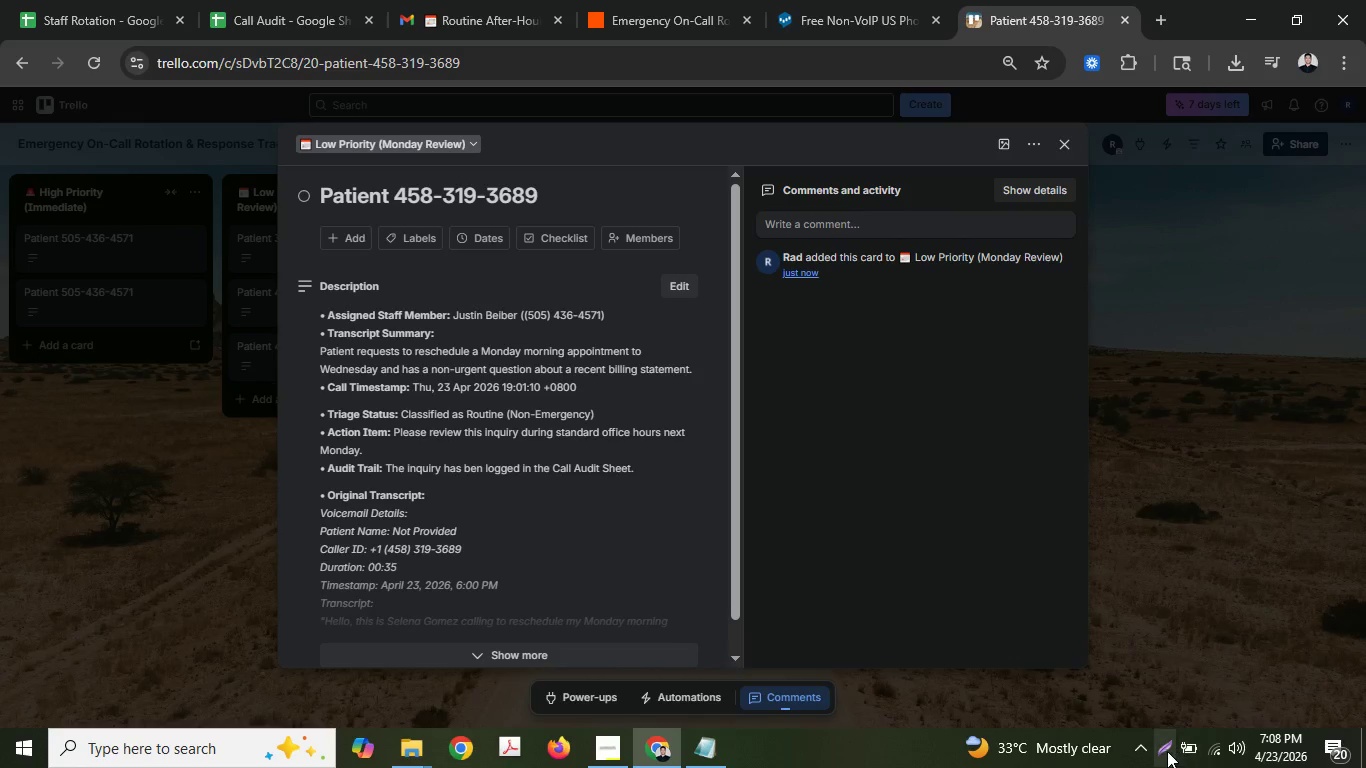 
hold_key(key=ControlLeft, duration=0.34)
 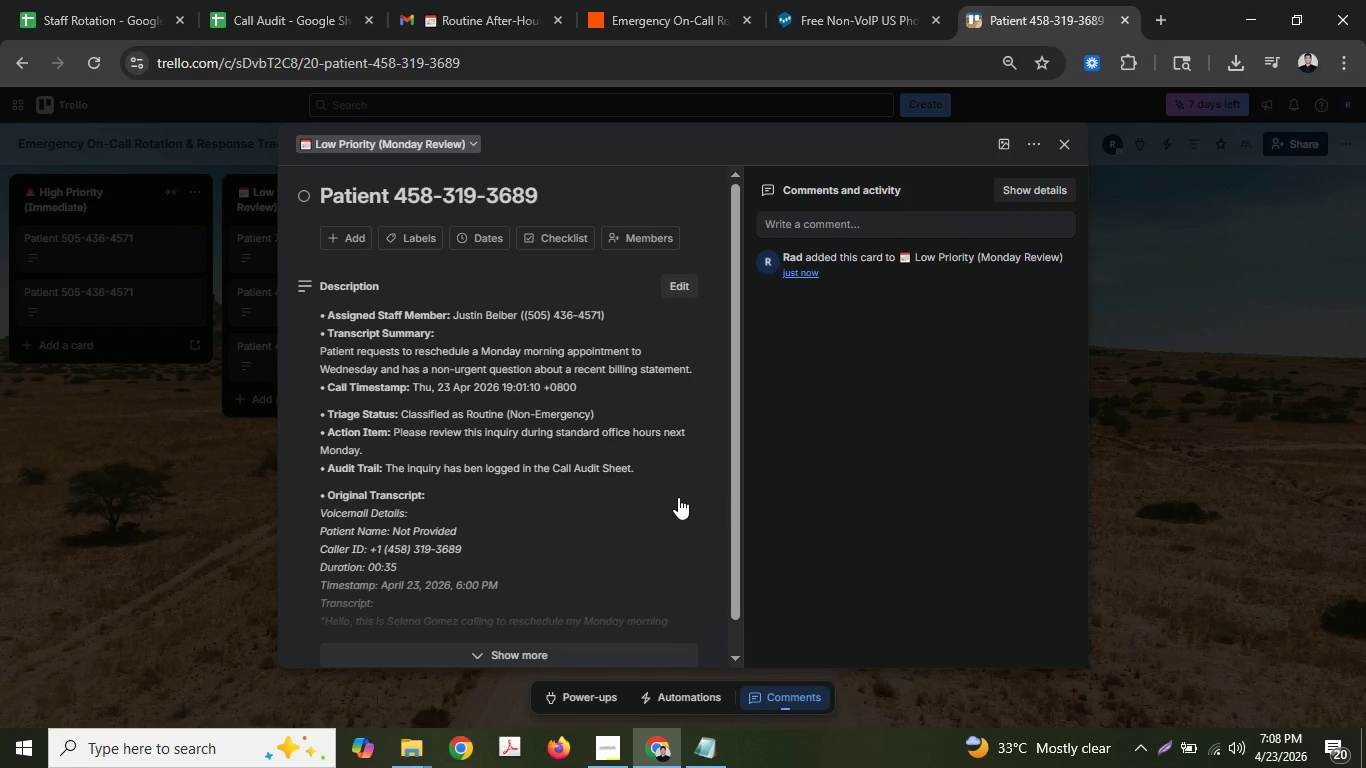 
hold_key(key=ControlLeft, duration=1.02)
scroll: coordinate [678, 497], scroll_direction: down, amount: 1.0
 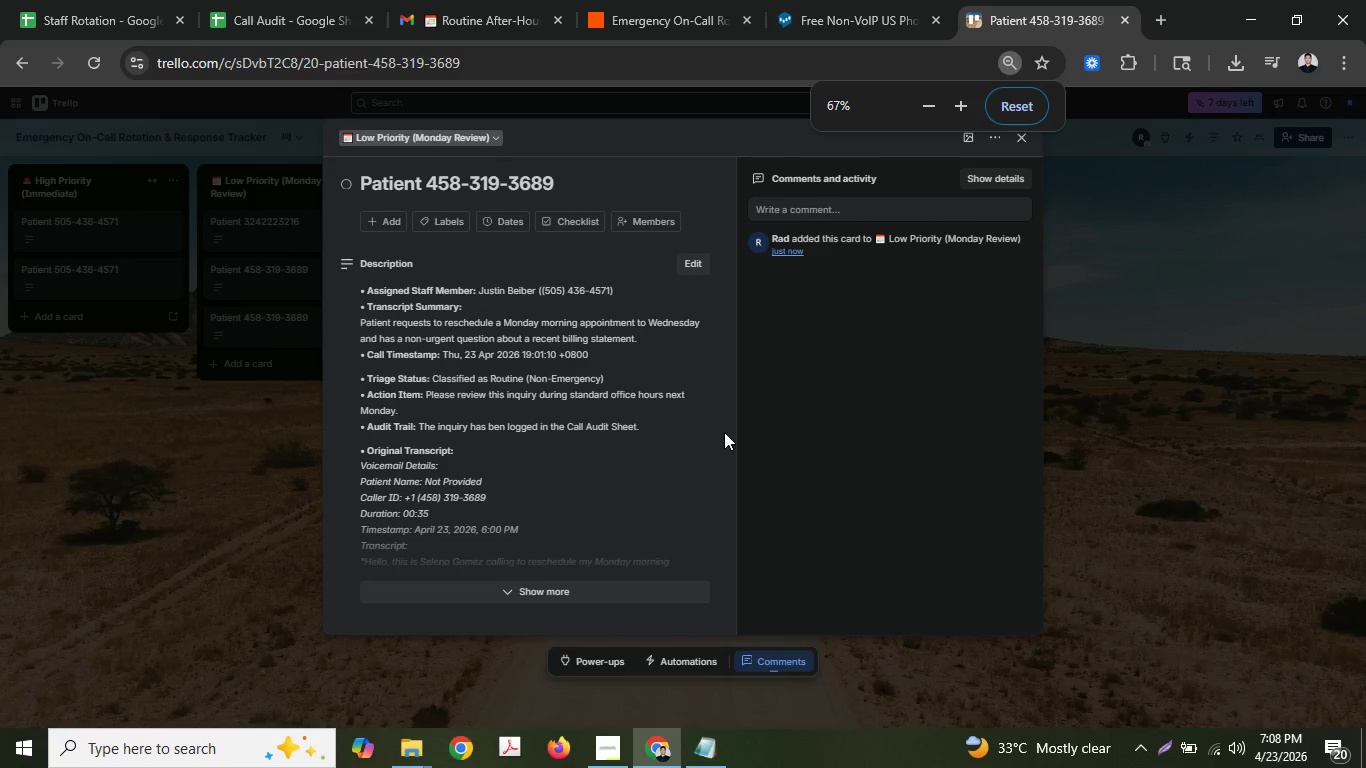 
left_click([725, 372])
 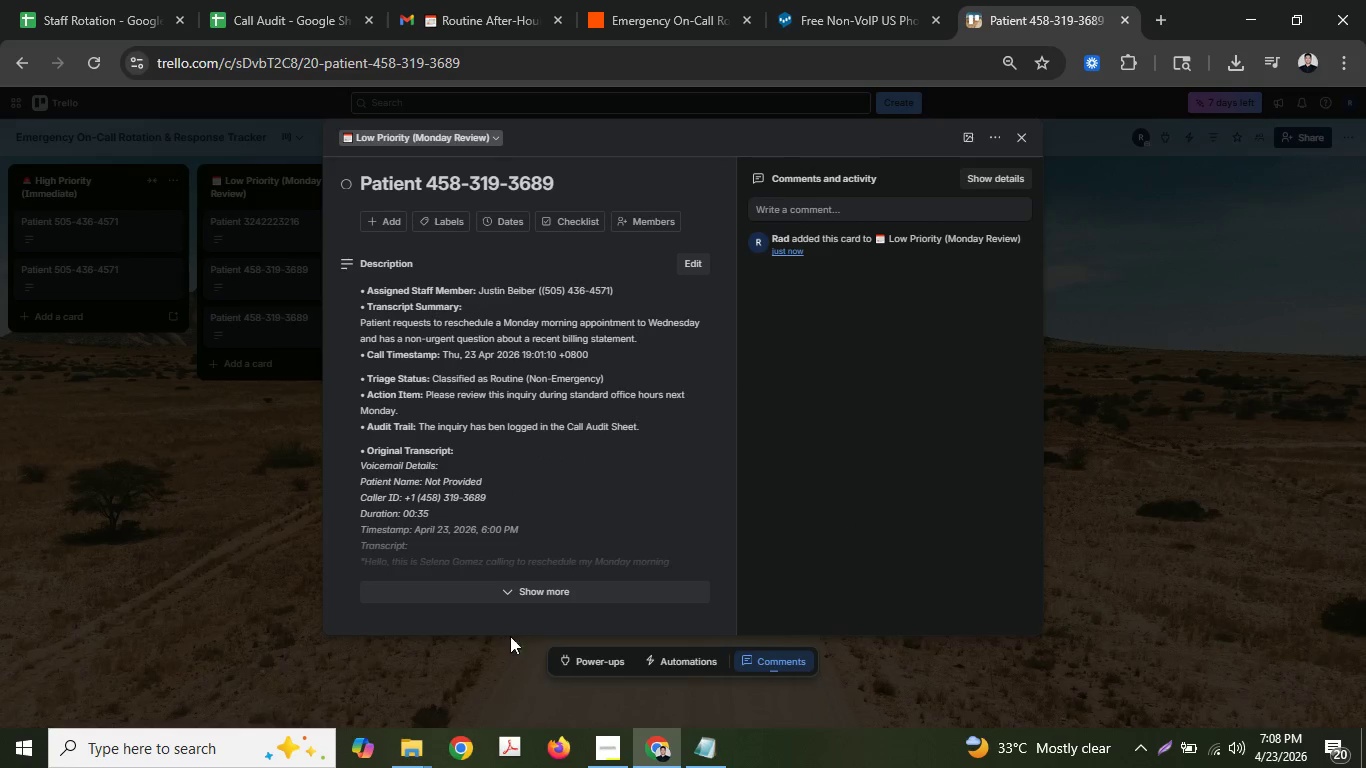 
hold_key(key=ControlLeft, duration=1.08)
scroll: coordinate [508, 627], scroll_direction: down, amount: 1.0
 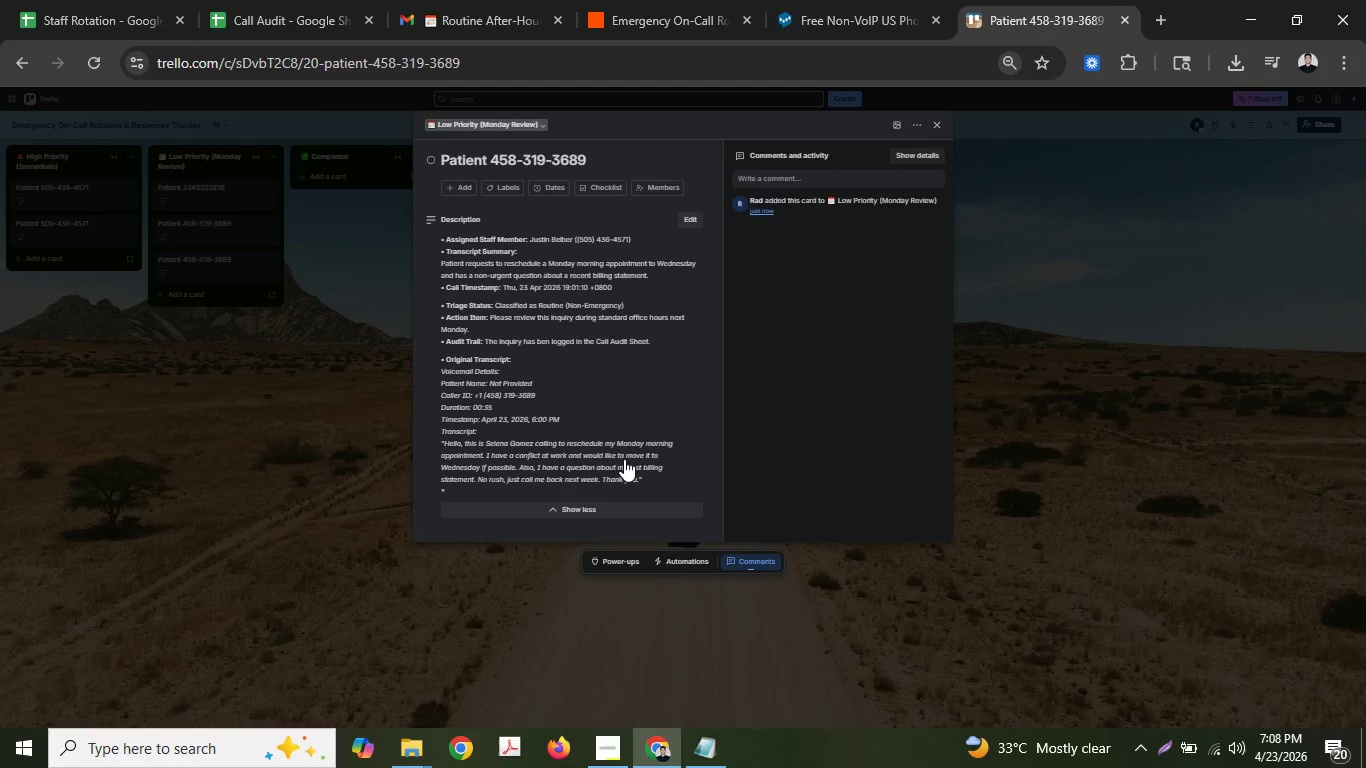 
hold_key(key=ControlLeft, duration=1.19)
scroll: coordinate [494, 560], scroll_direction: up, amount: 1.0
 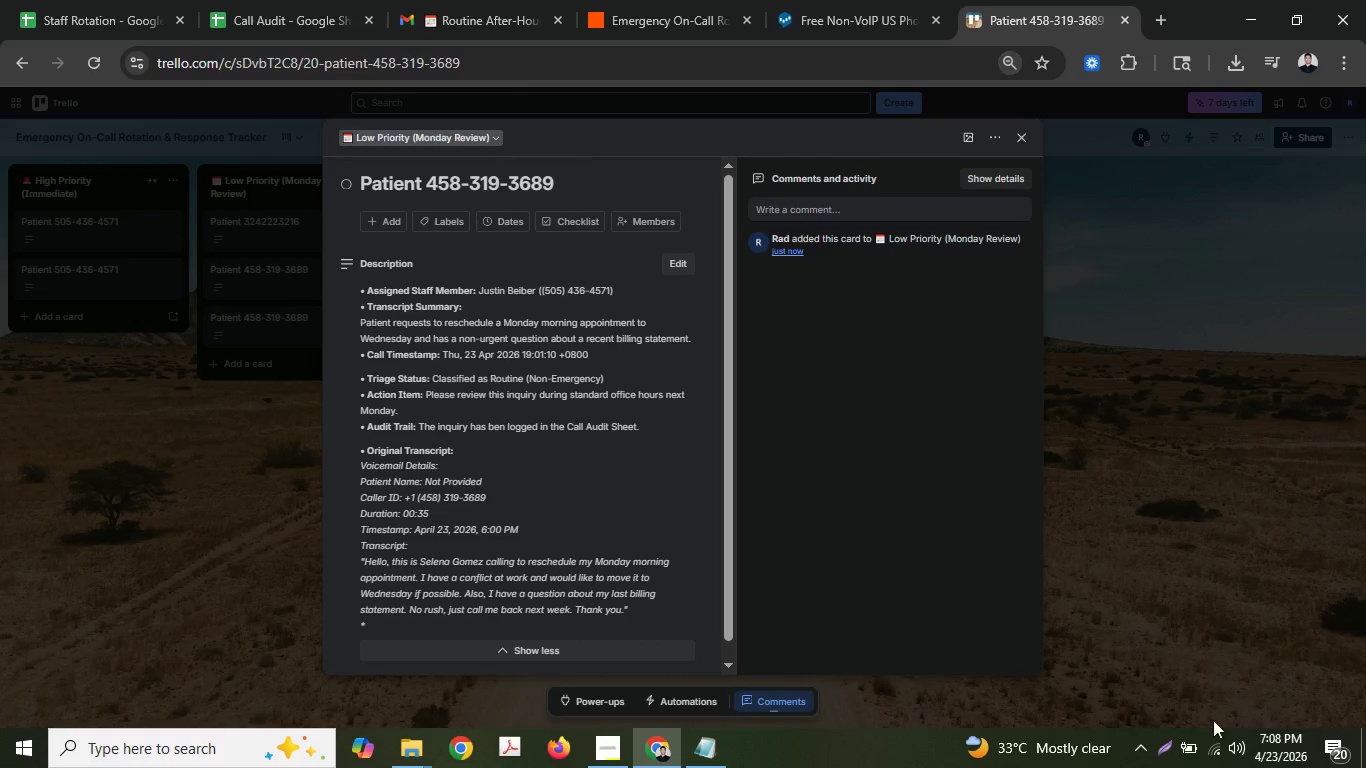 
left_click([1161, 741])
 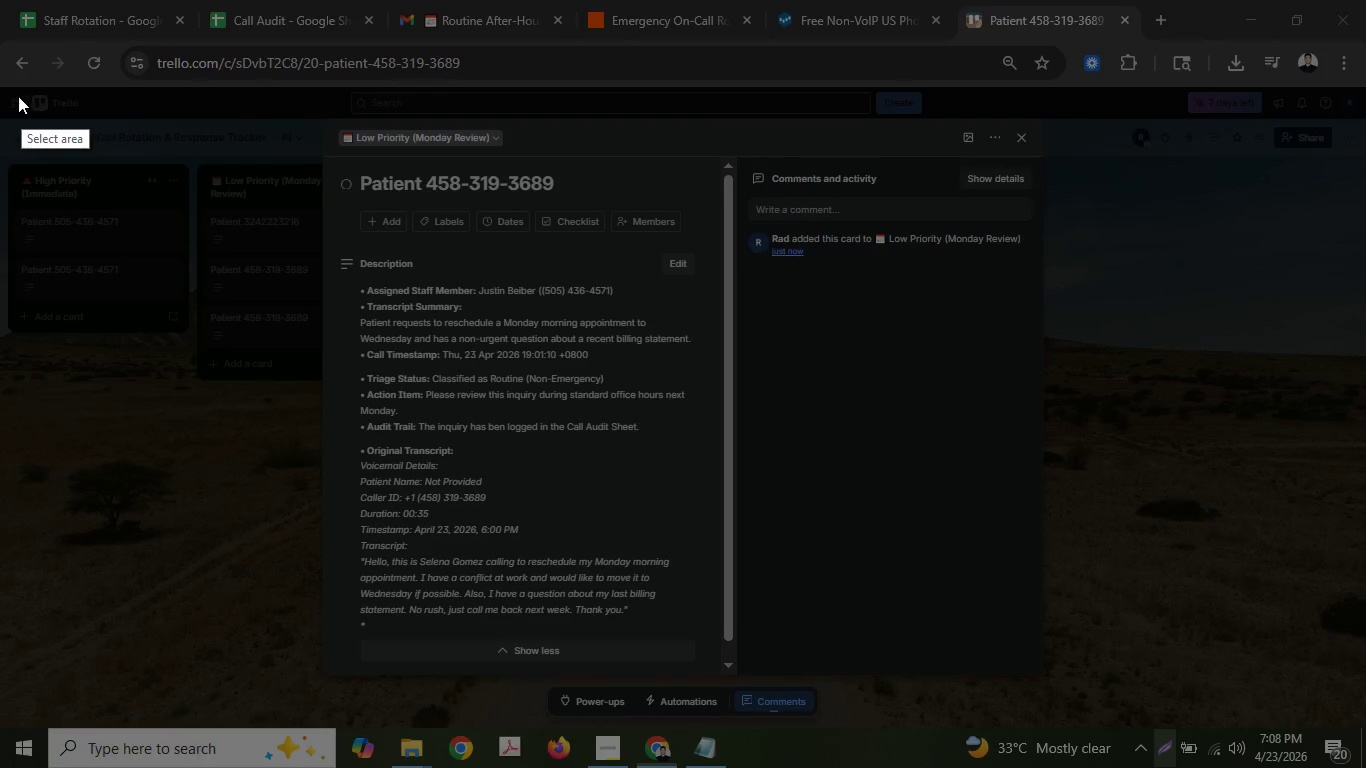 
left_click_drag(start_coordinate=[0, 87], to_coordinate=[1365, 723])
 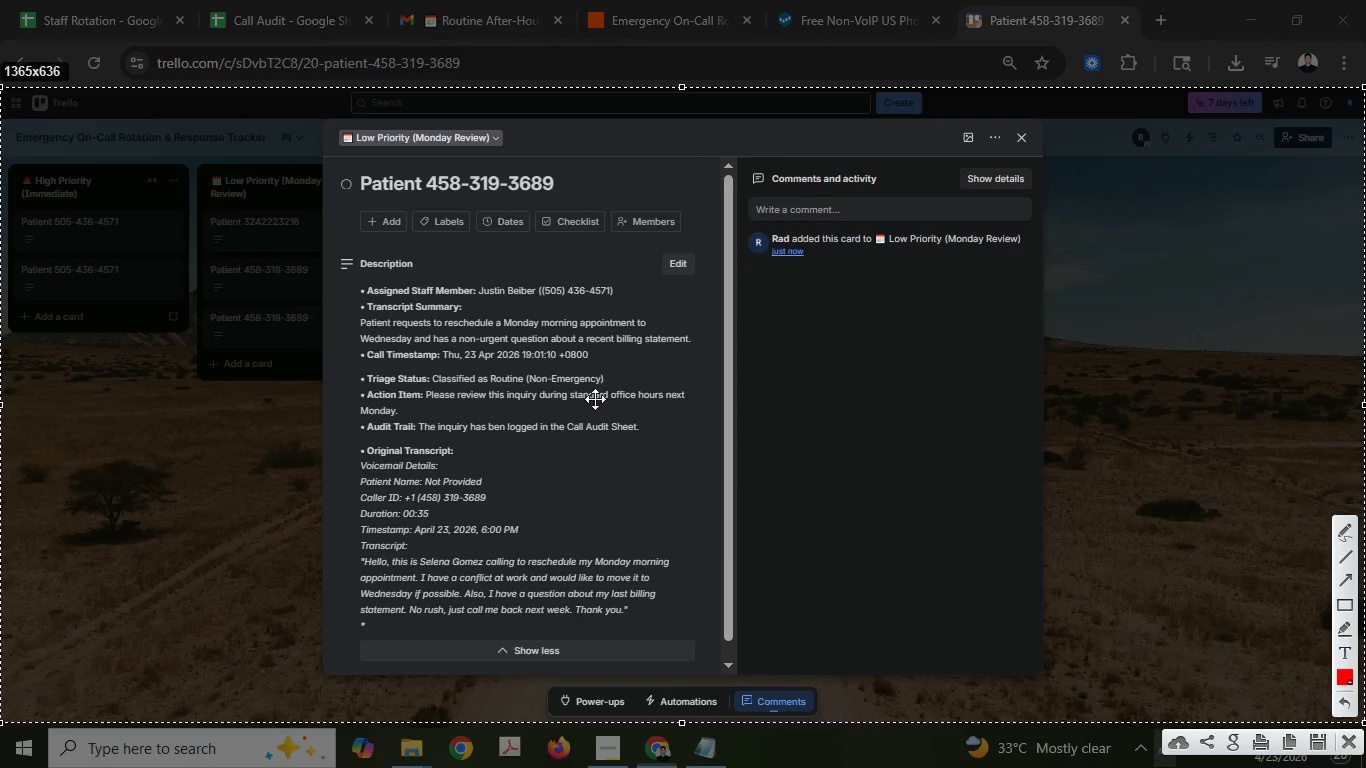 
right_click([595, 399])
 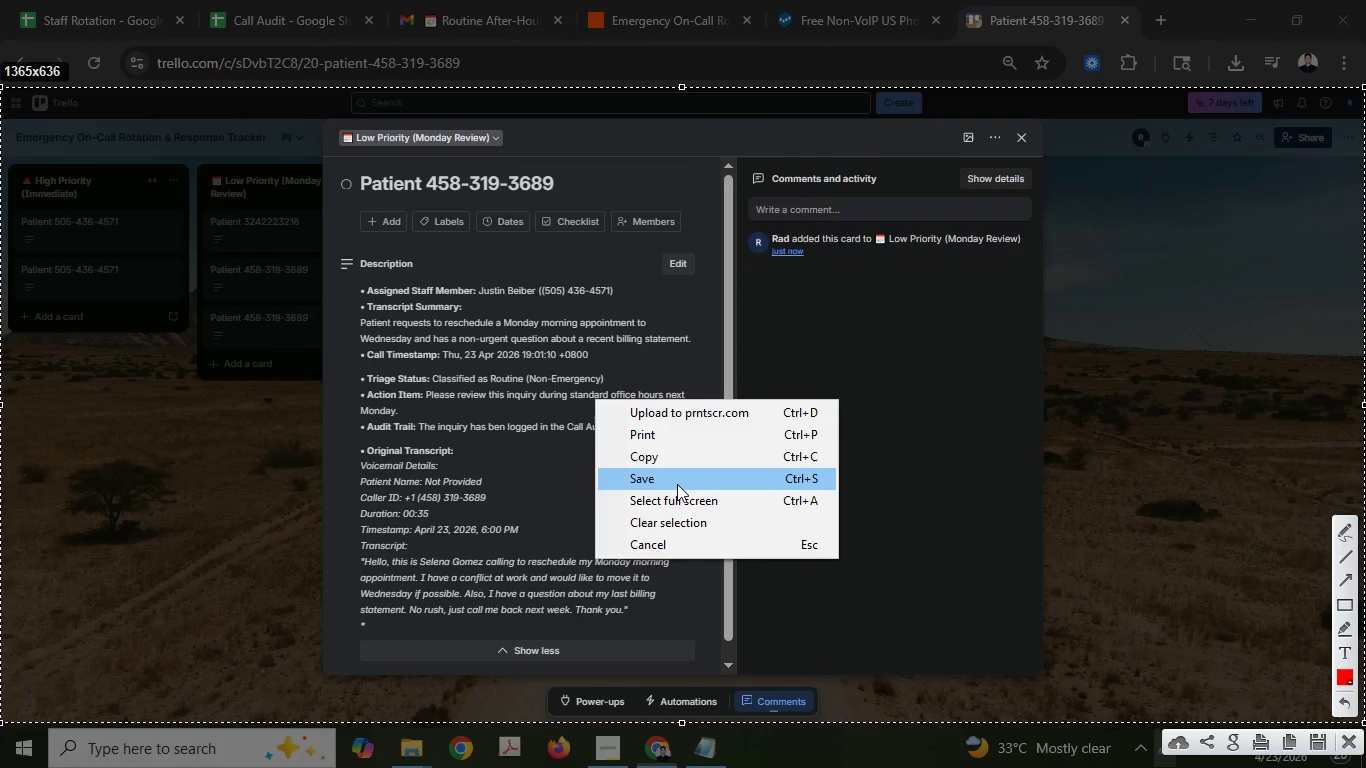 
left_click([677, 482])
 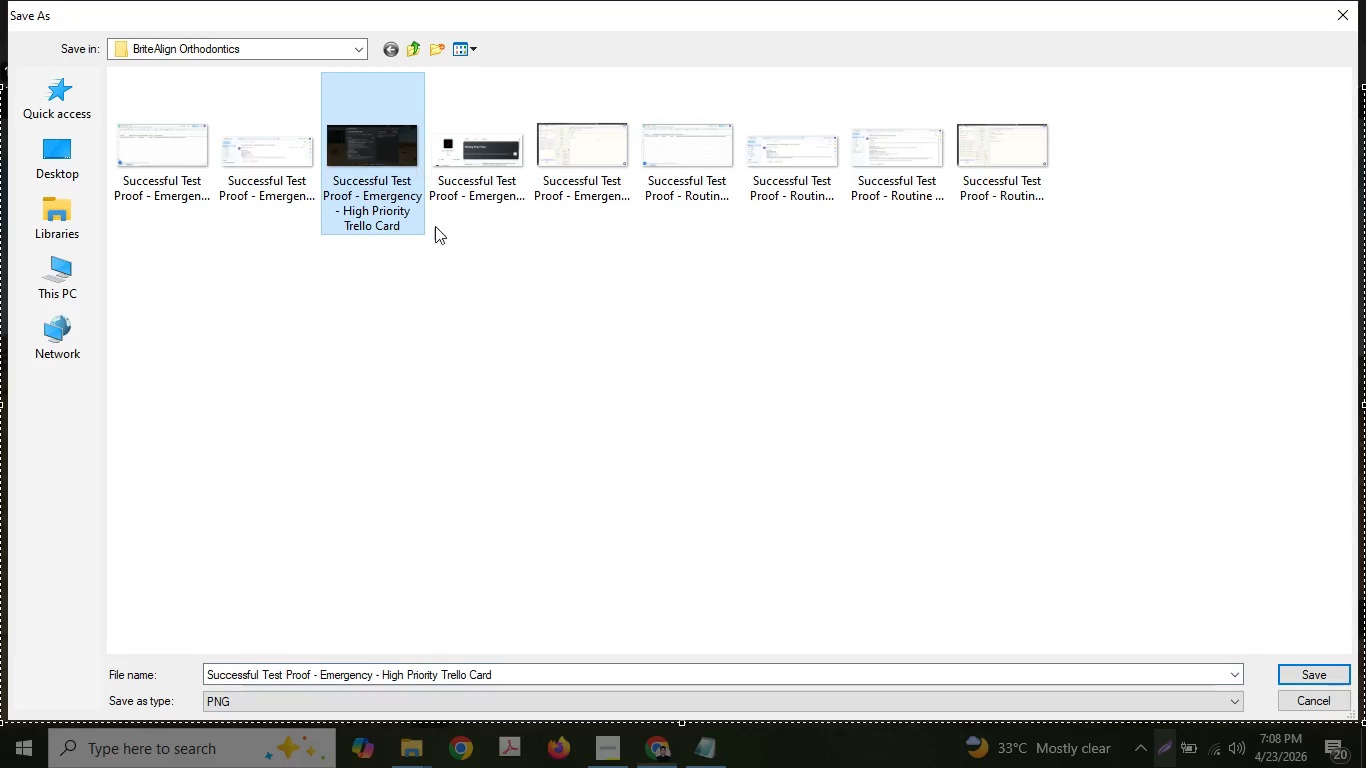 
double_click([358, 670])
 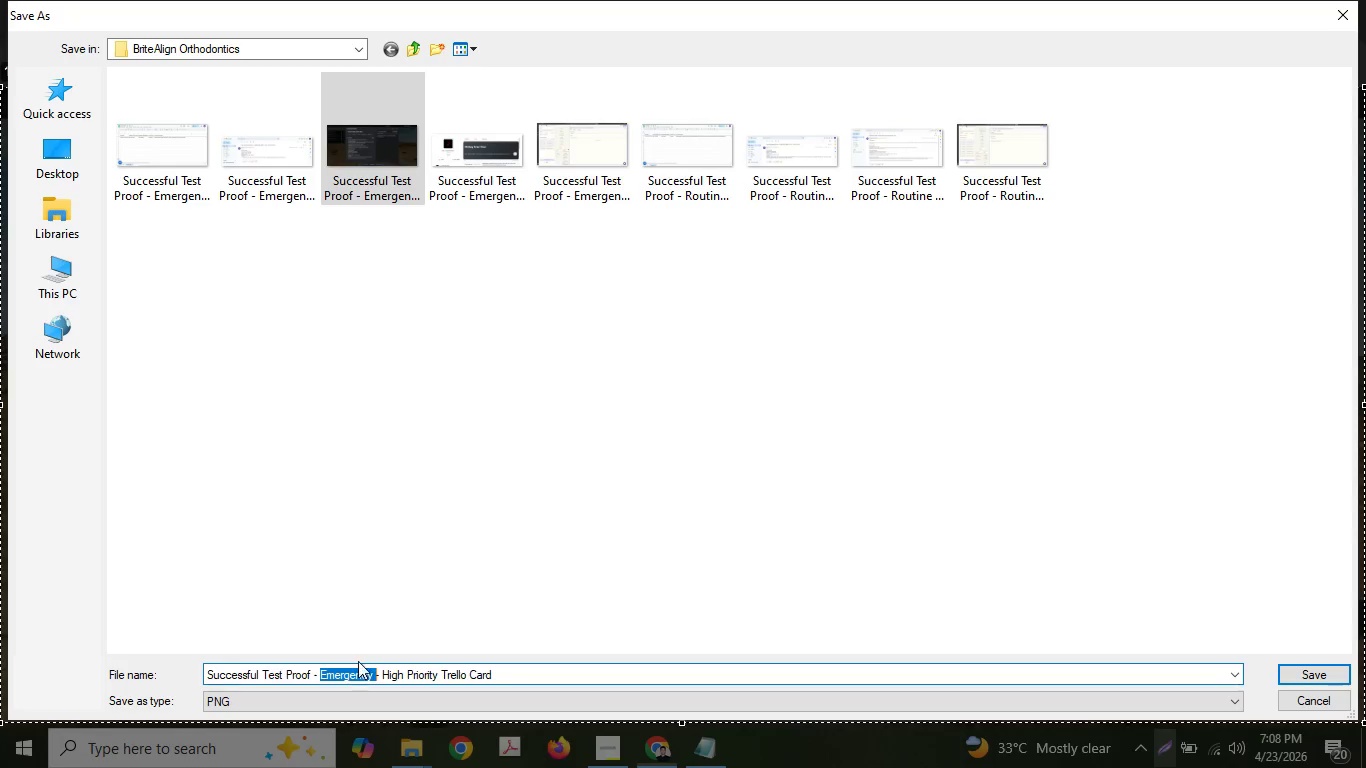 
type(Routine)
 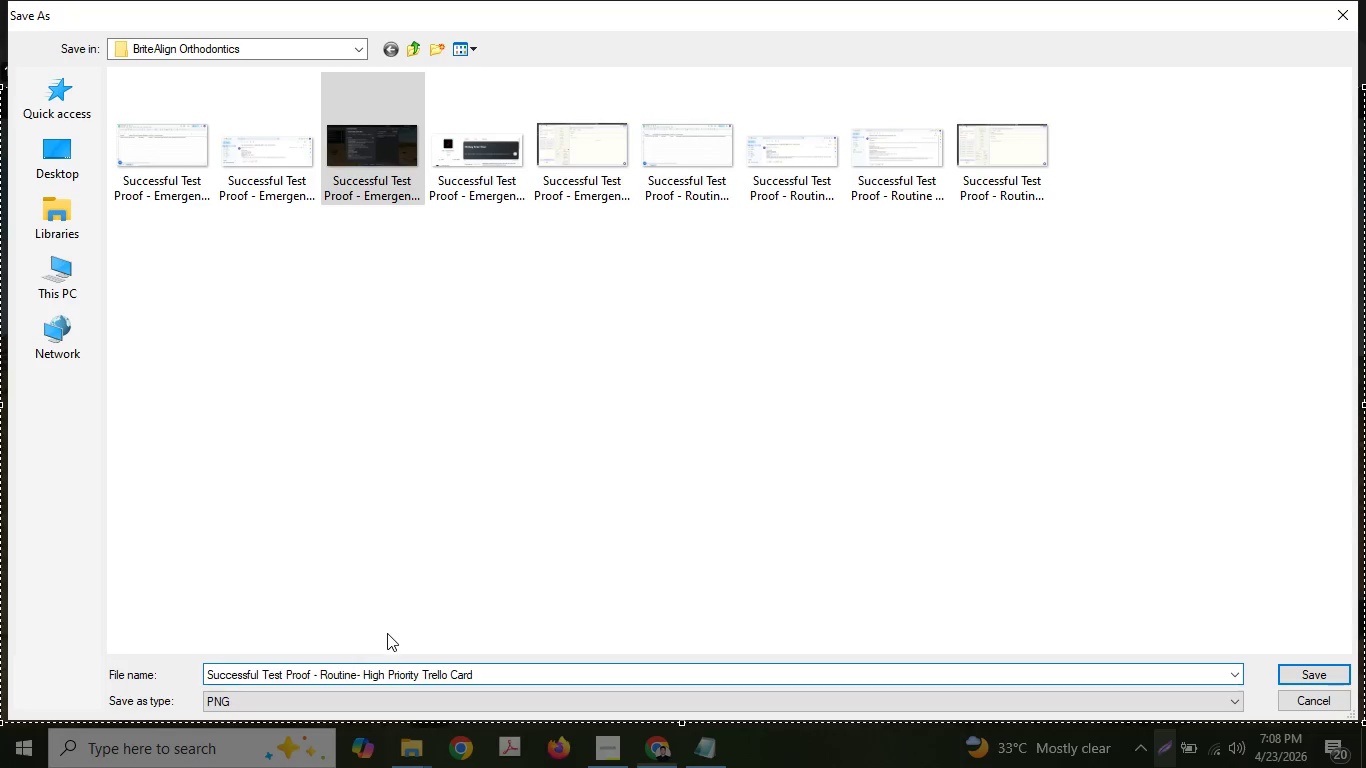 
key(Space)
 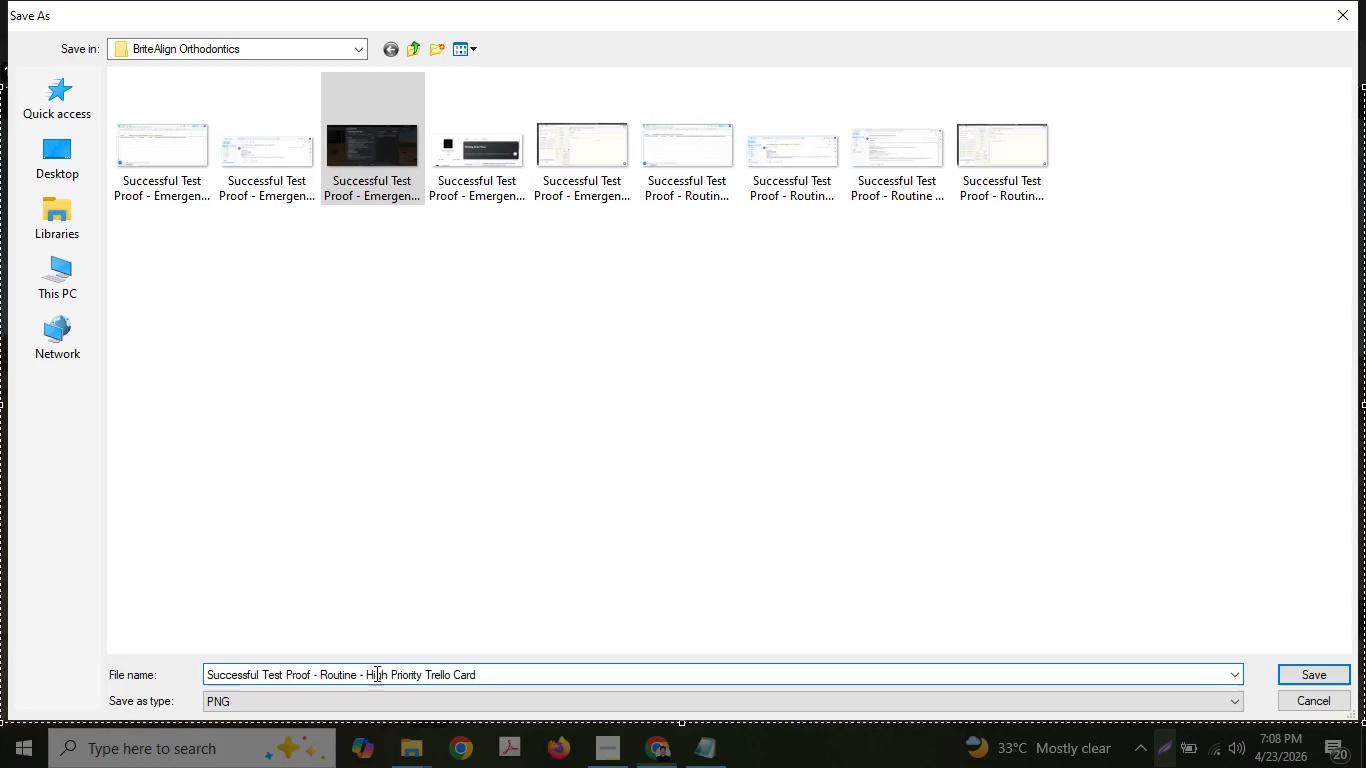 
double_click([374, 674])
 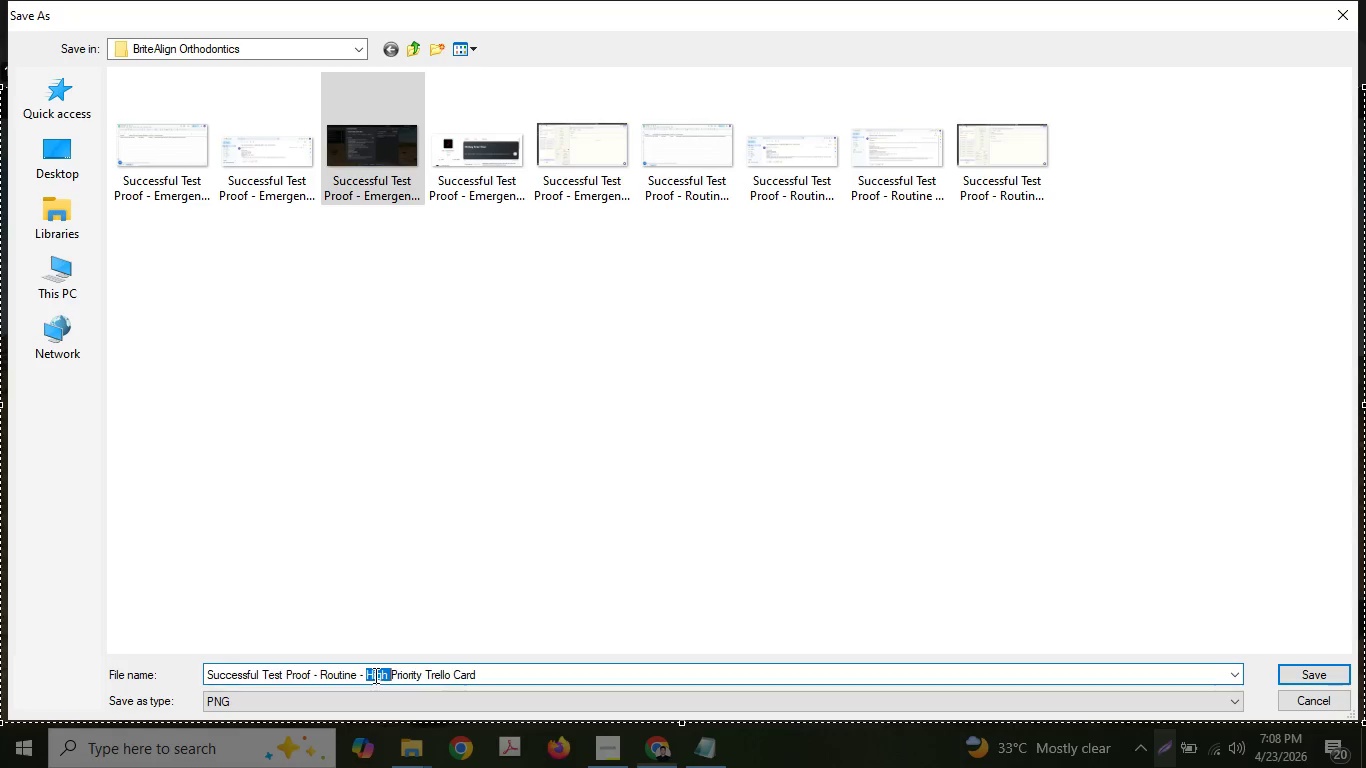 
type(Low )
 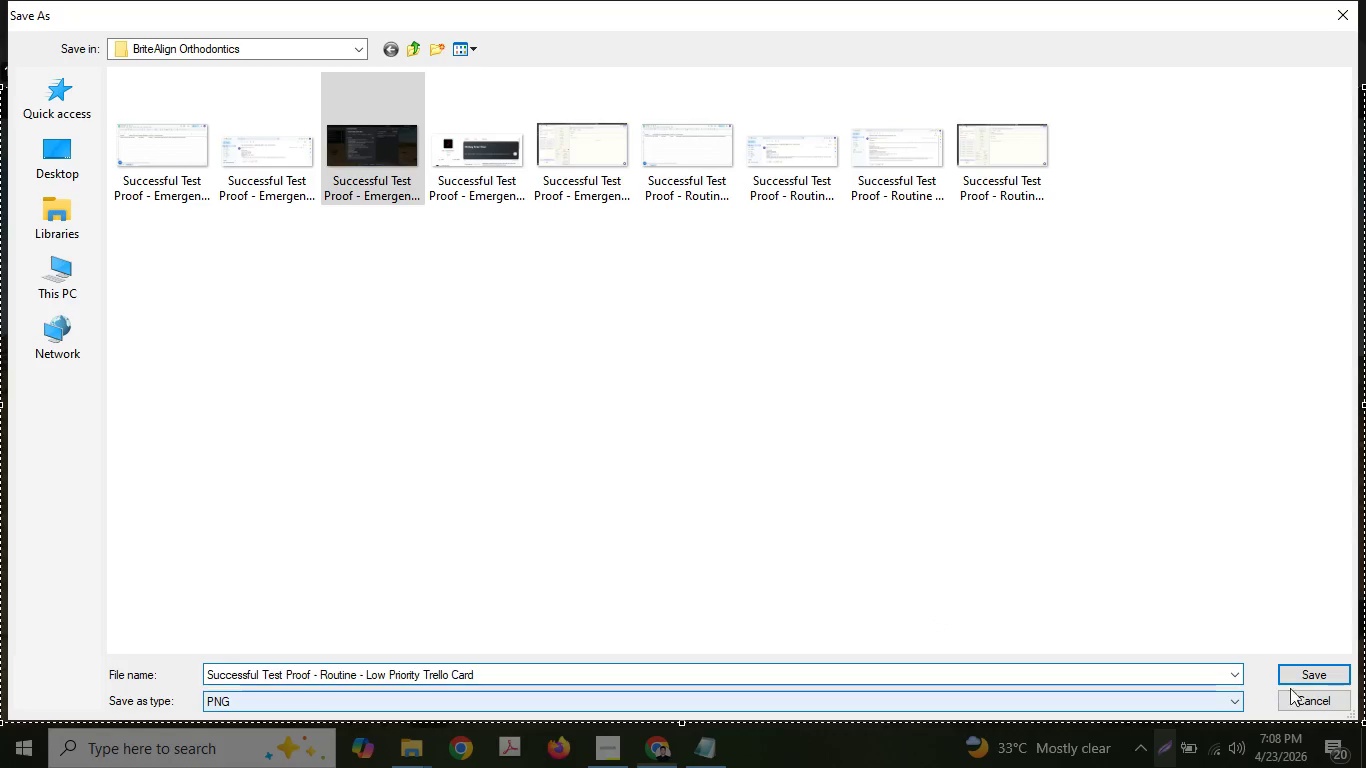 
left_click([1299, 674])
 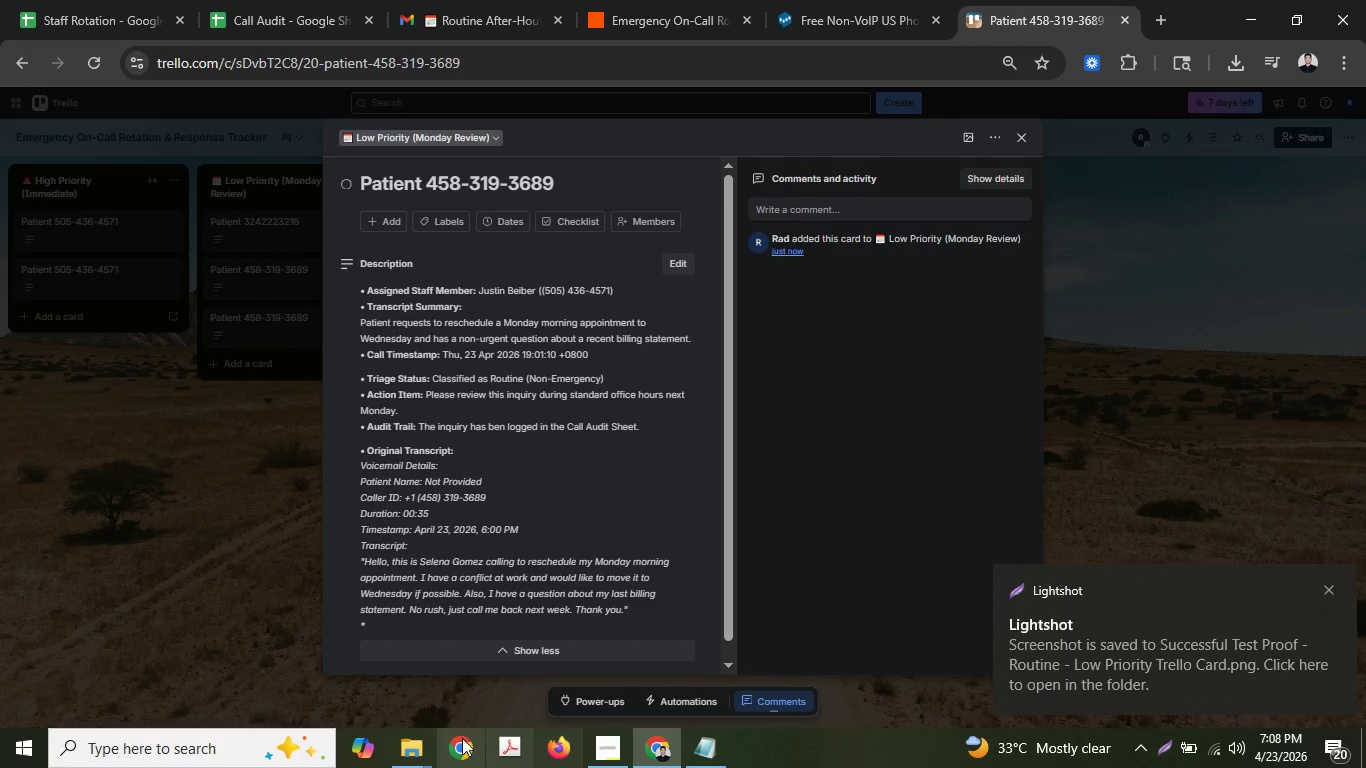 
left_click([426, 744])
 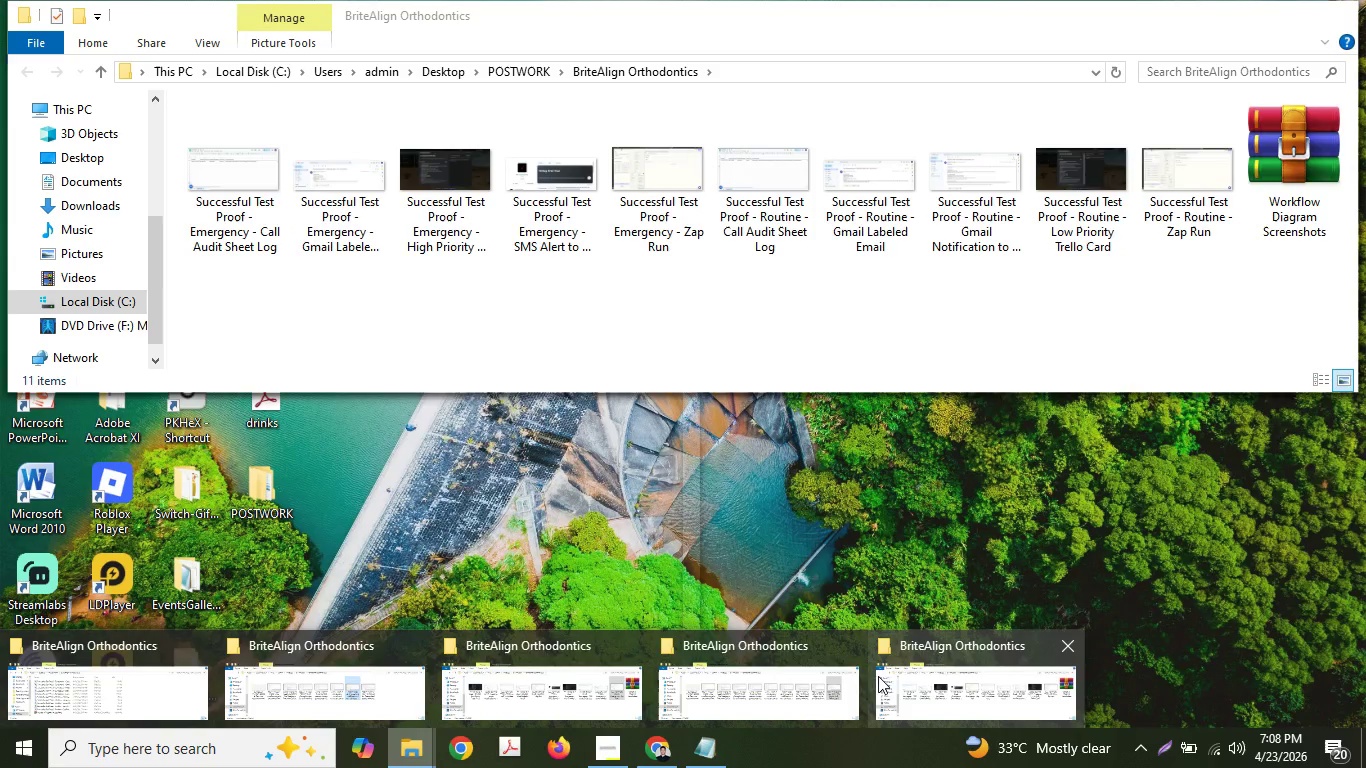 
left_click([903, 679])
 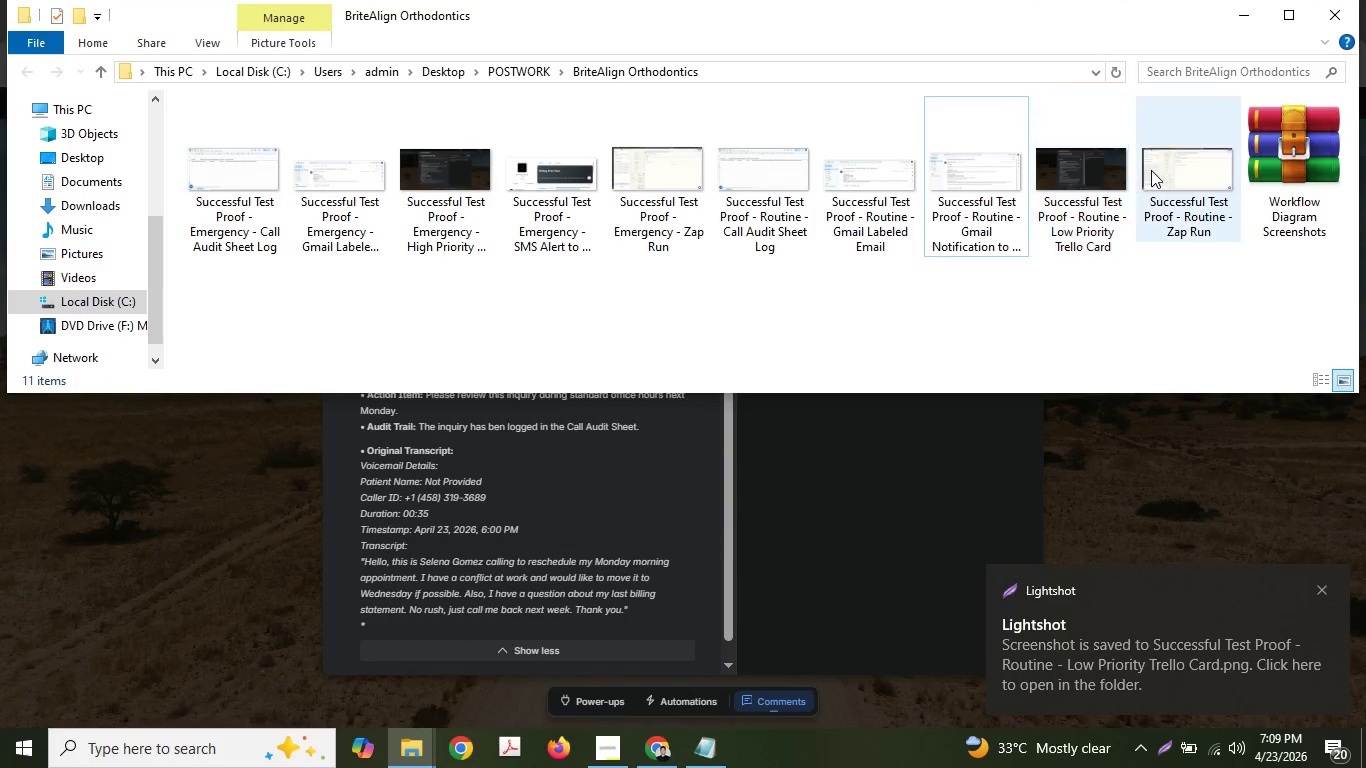 
left_click([1166, 177])
 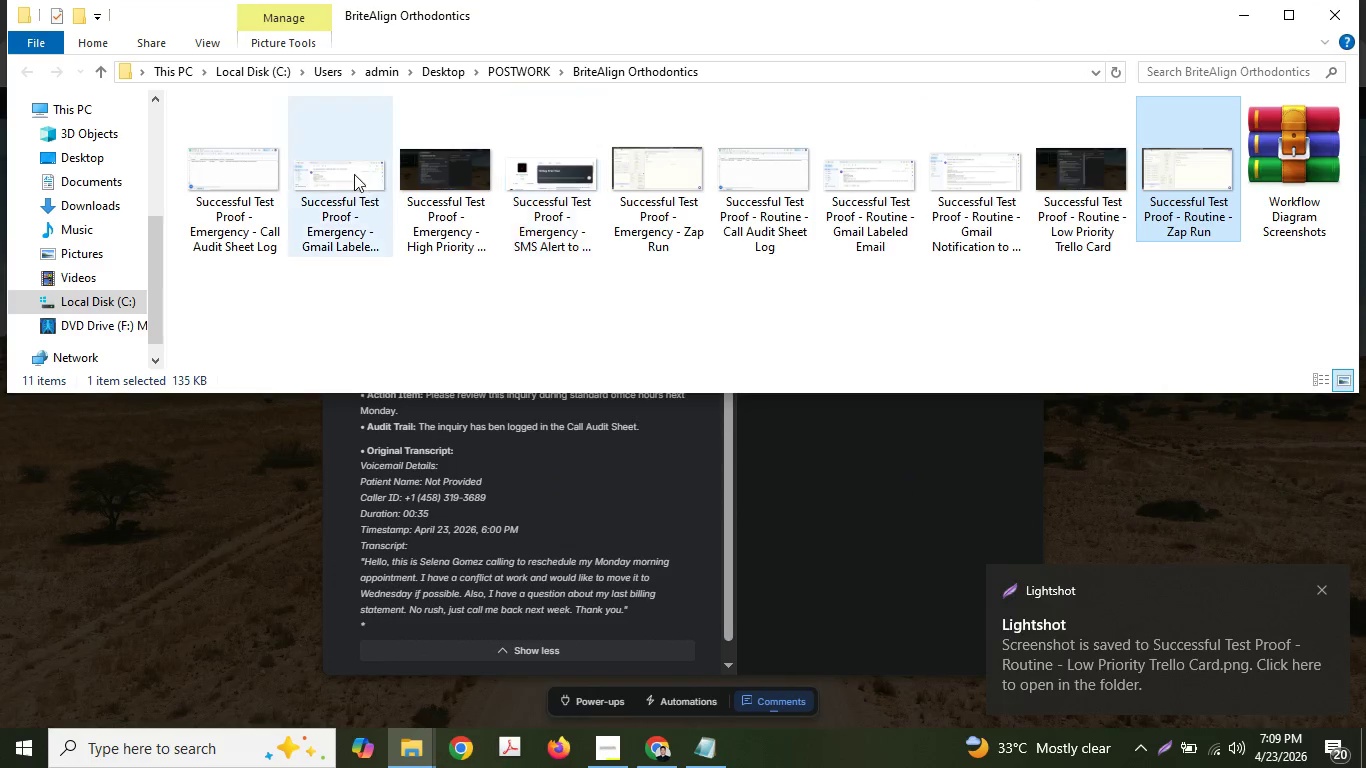 
hold_key(key=ShiftLeft, duration=0.73)
left_click([269, 185])
 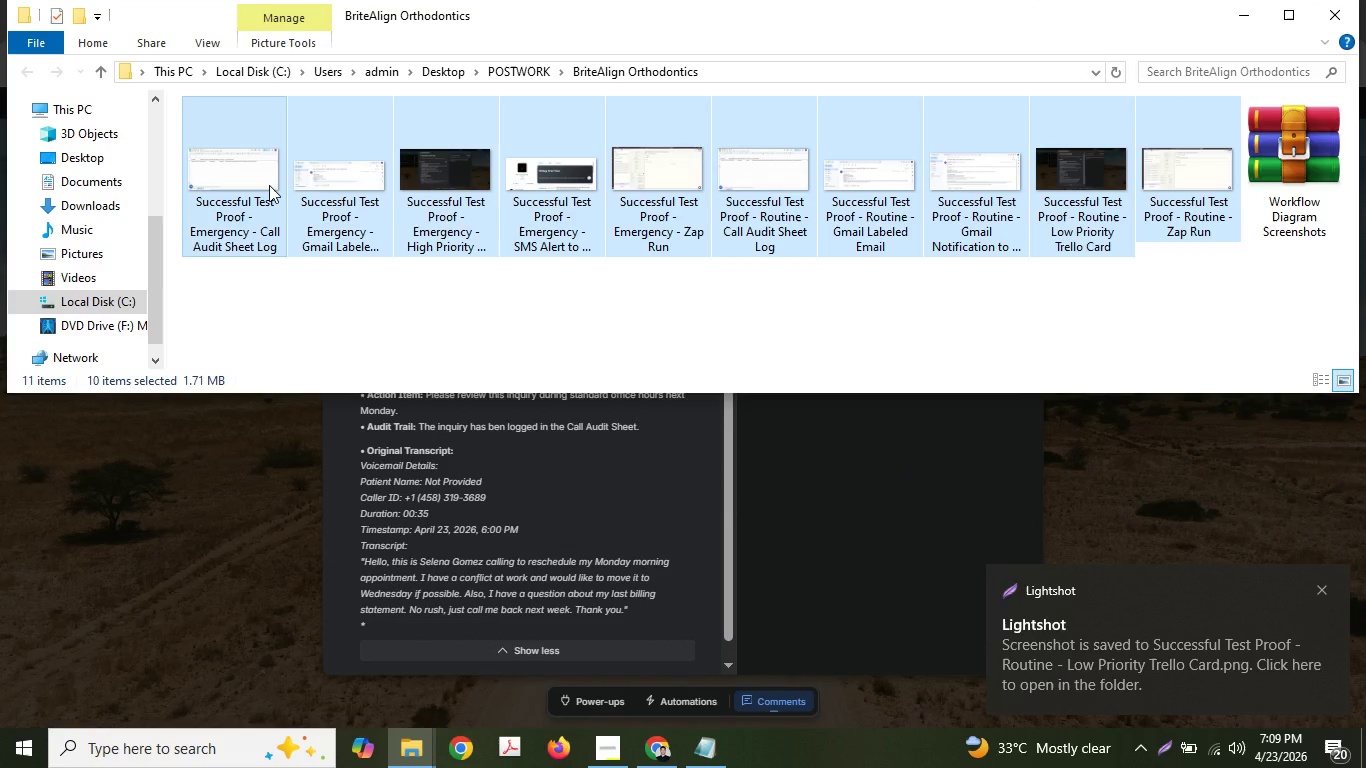 
right_click([269, 185])
 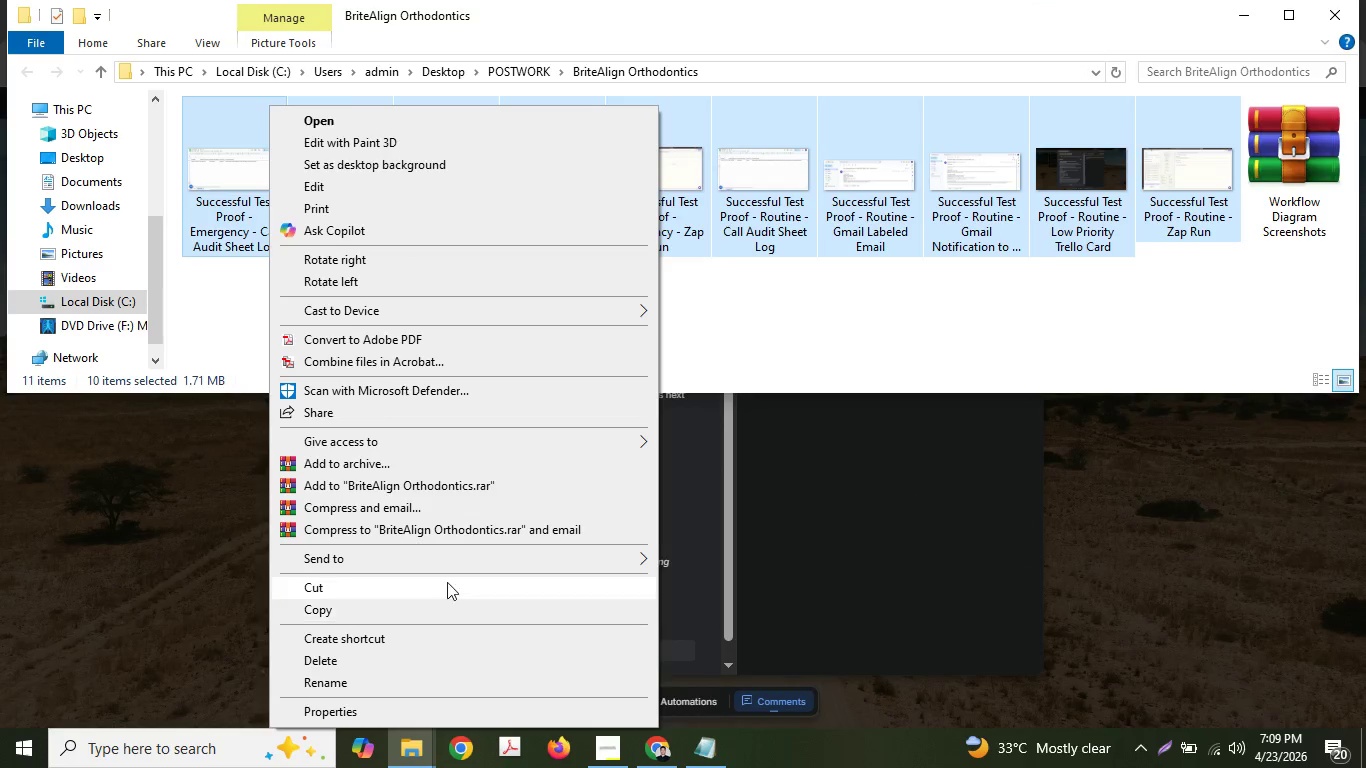 
left_click([370, 463])
 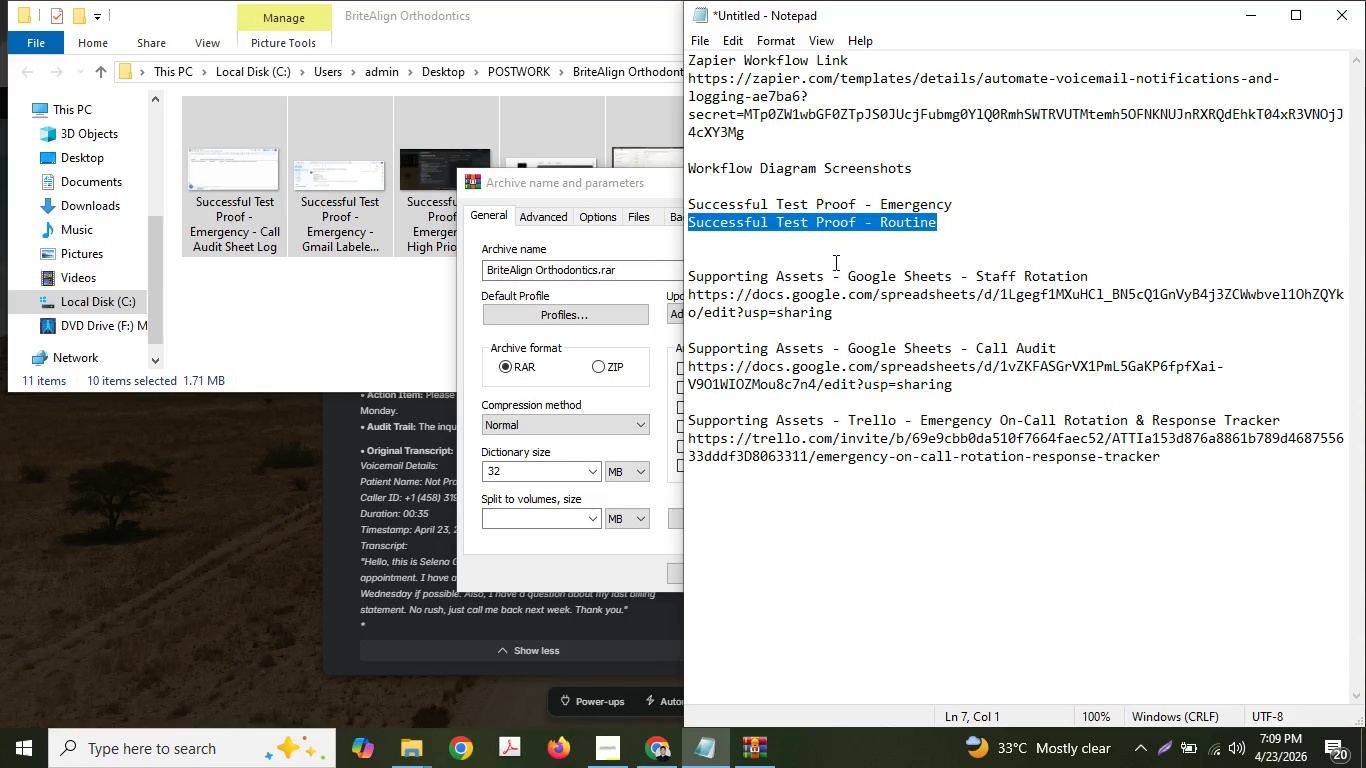 
left_click([972, 199])
 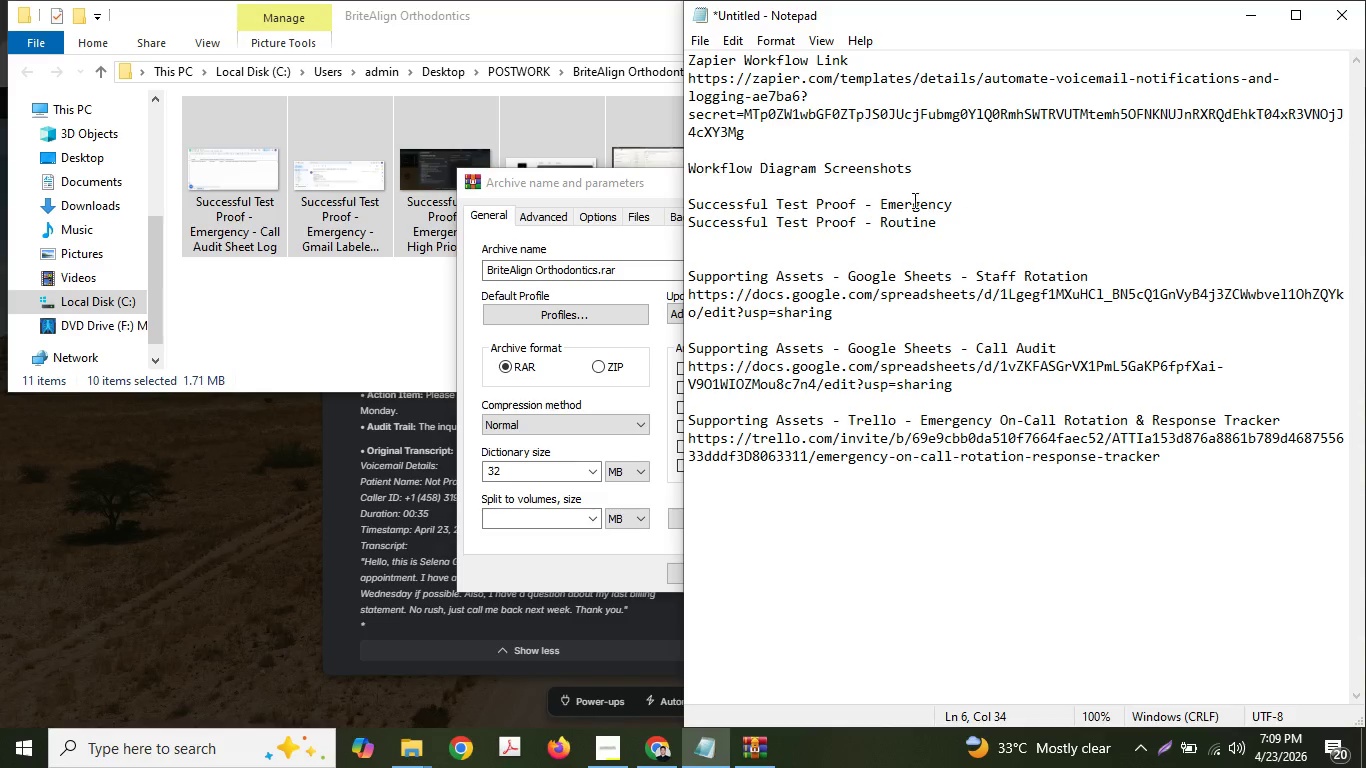 
left_click_drag(start_coordinate=[857, 205], to_coordinate=[681, 203])
 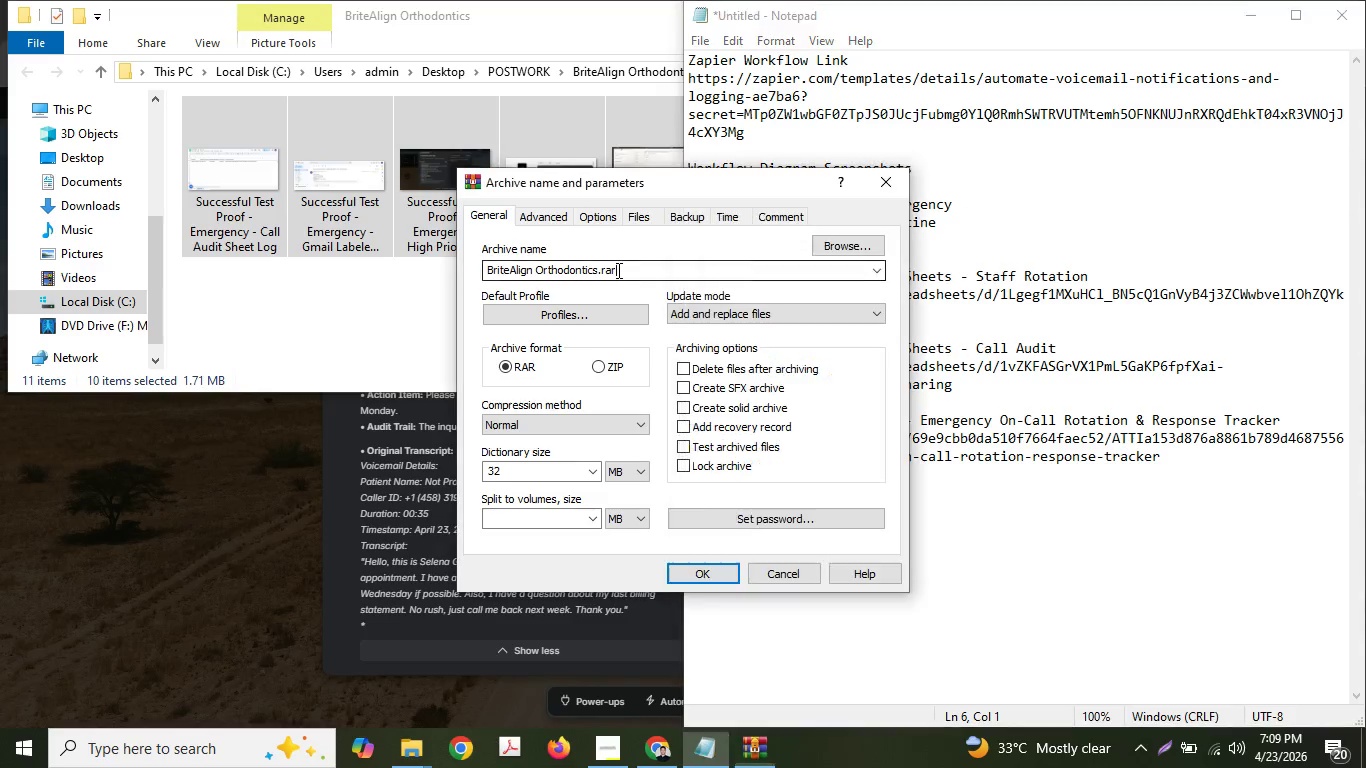 
key(Control+ControlLeft)
 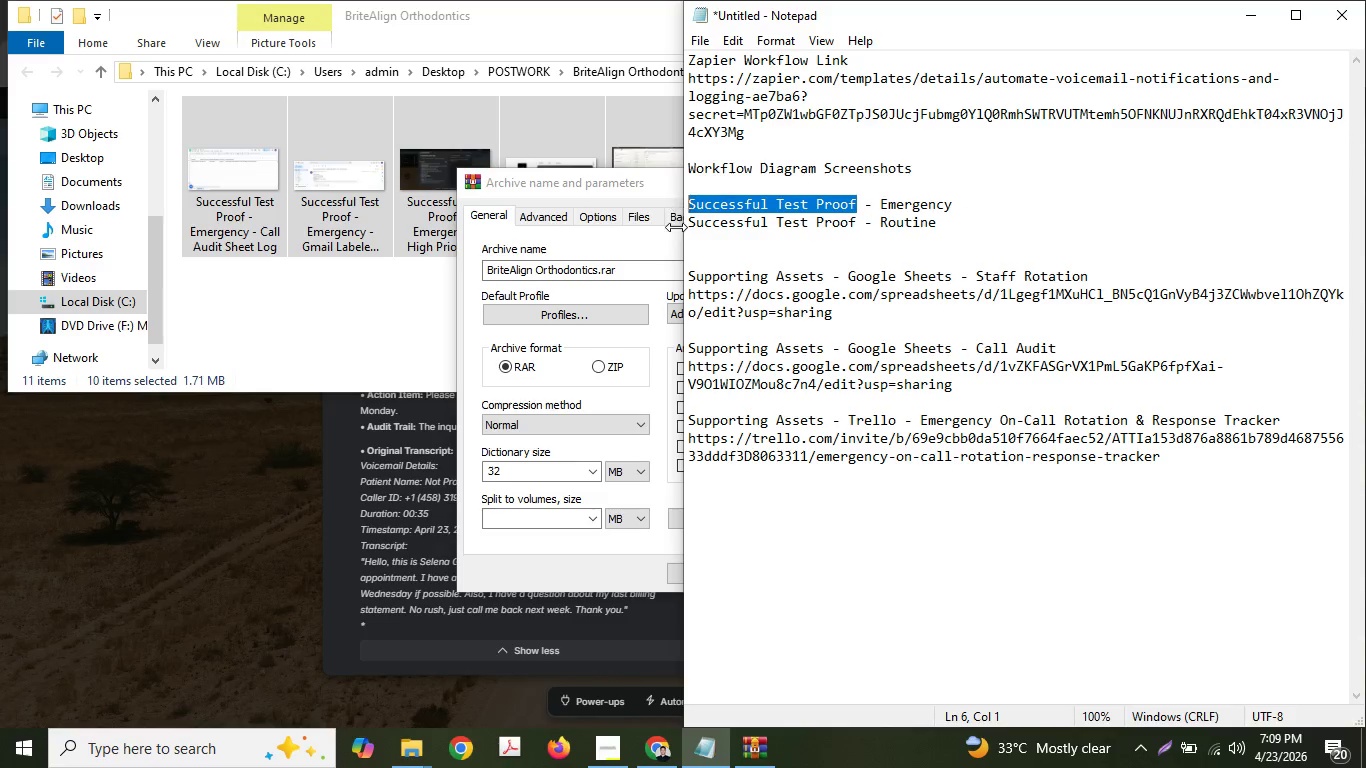 
key(C)
 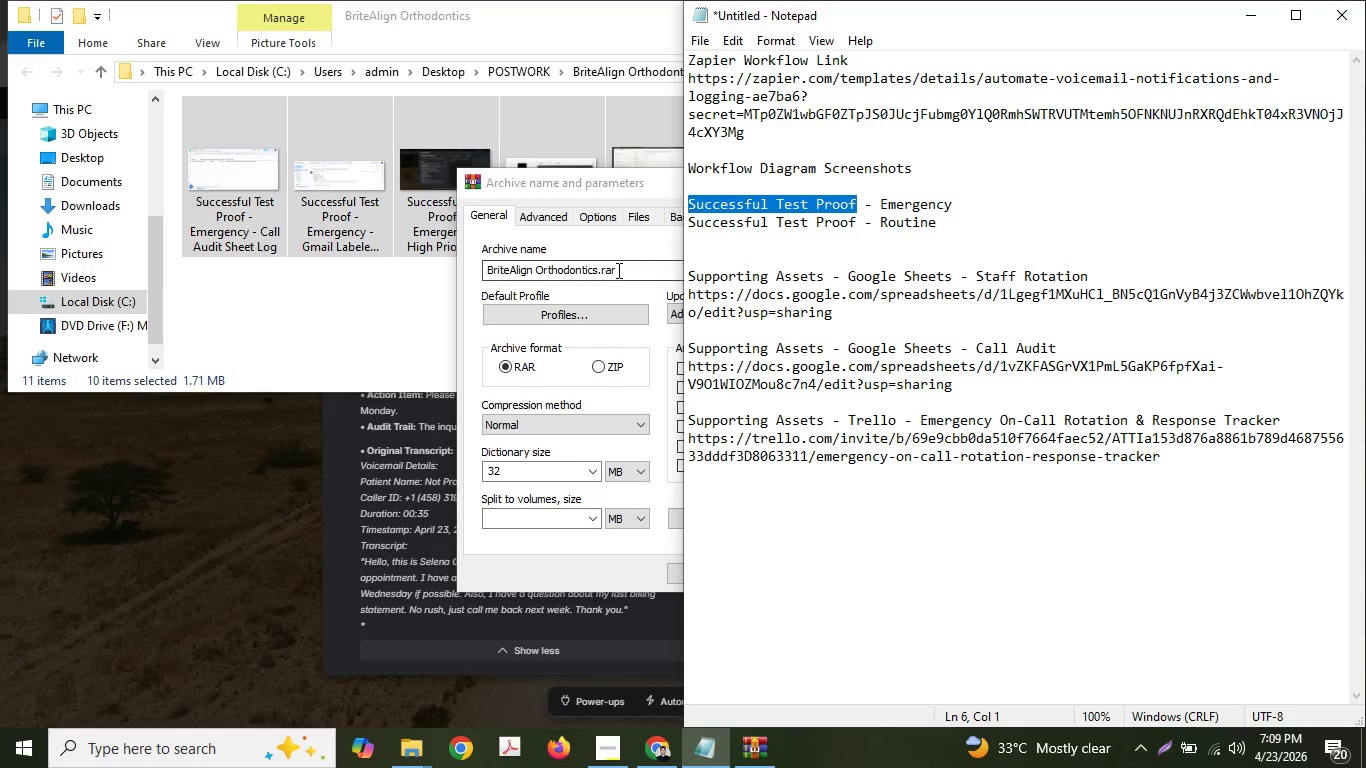 
left_click([617, 270])
 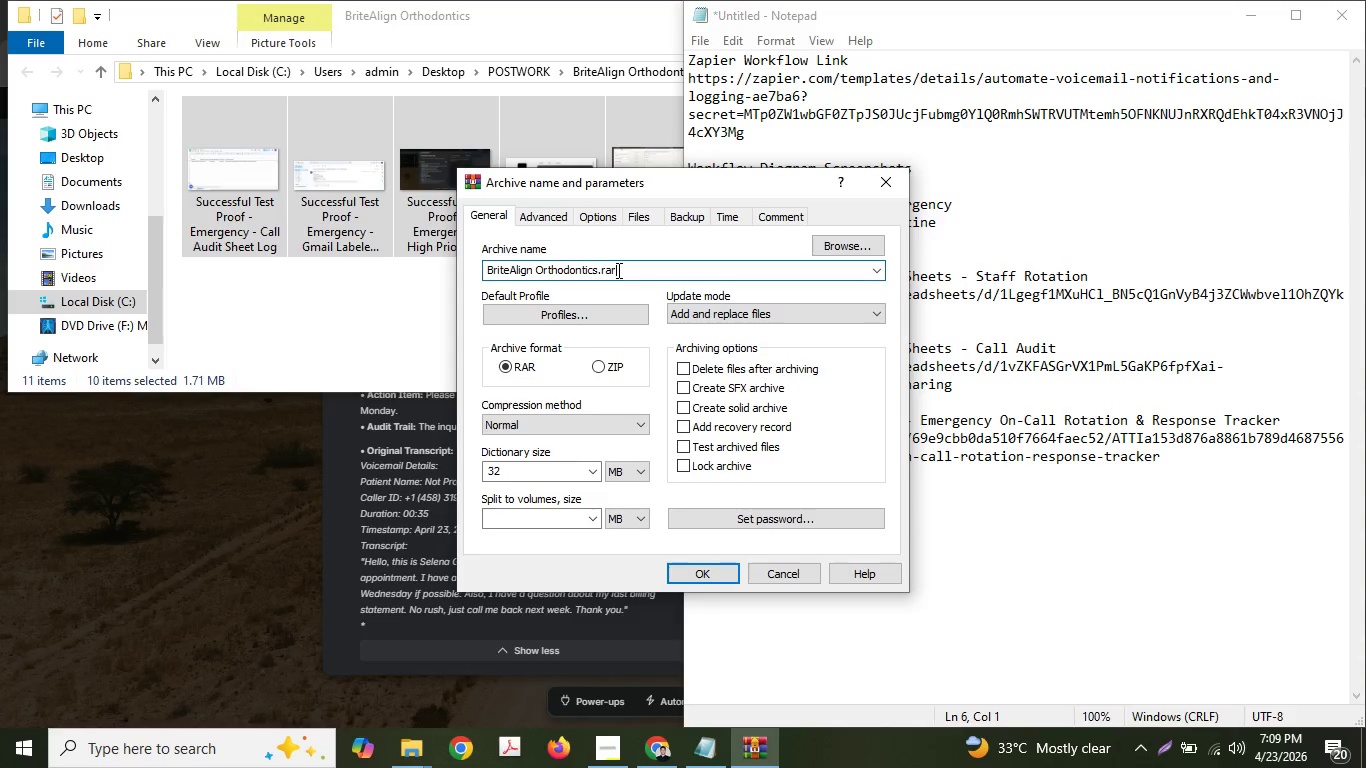 
hold_key(key=ControlLeft, duration=0.42)